 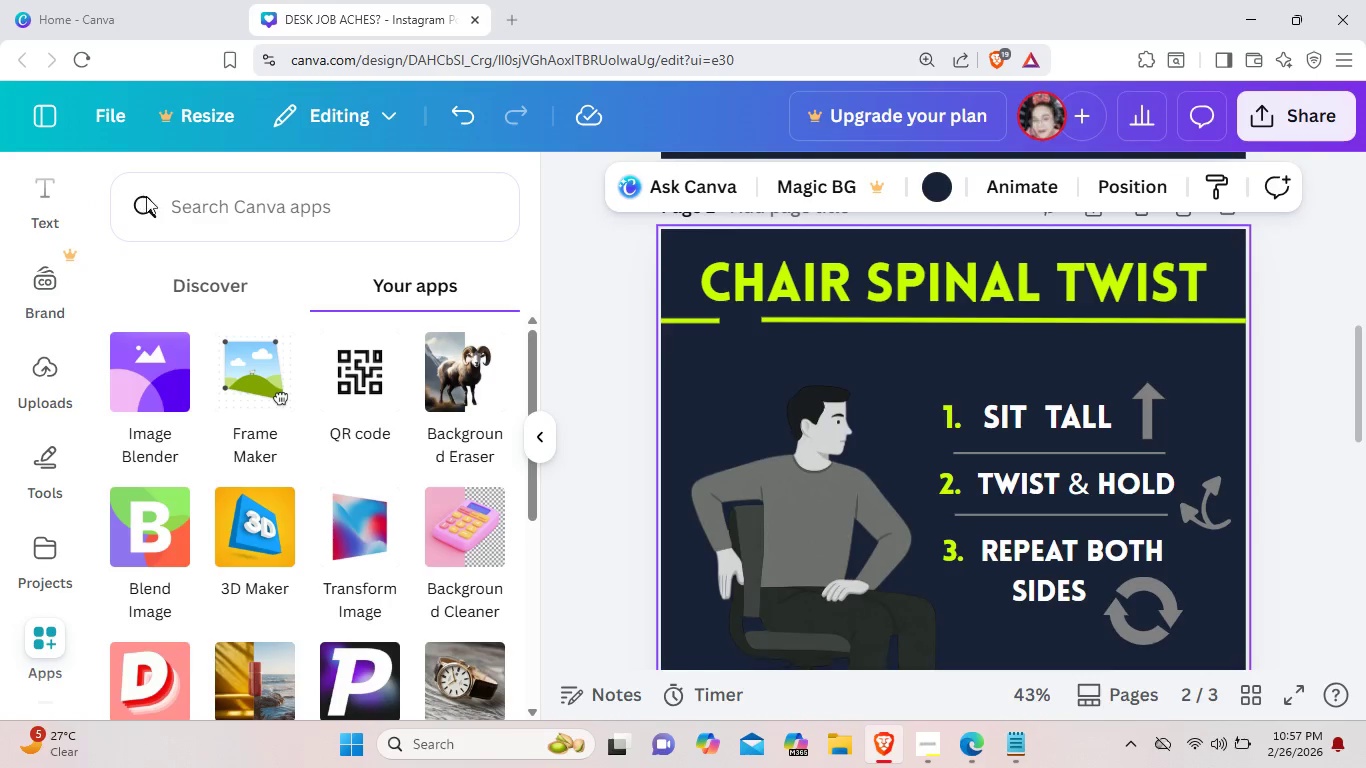 
left_click_drag(start_coordinate=[81, 257], to_coordinate=[88, 137])
 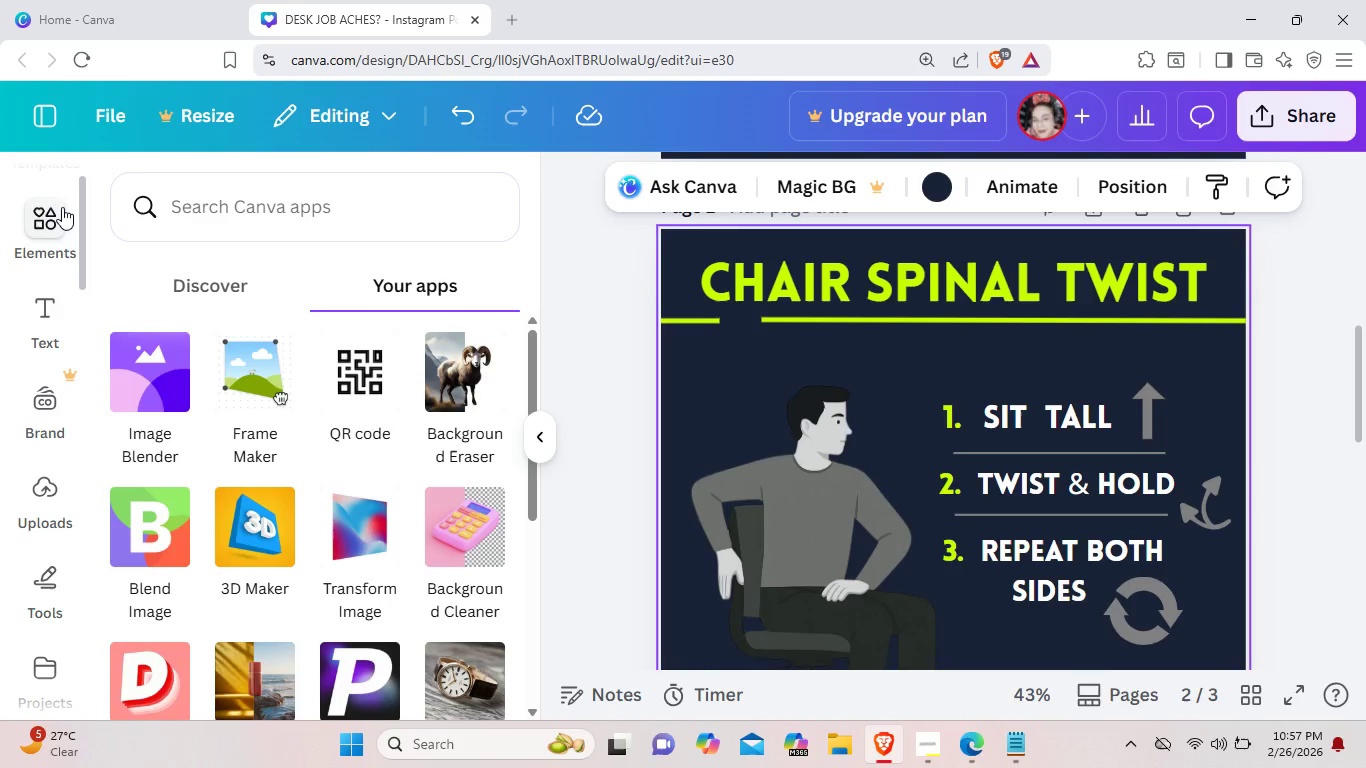 
left_click([62, 207])
 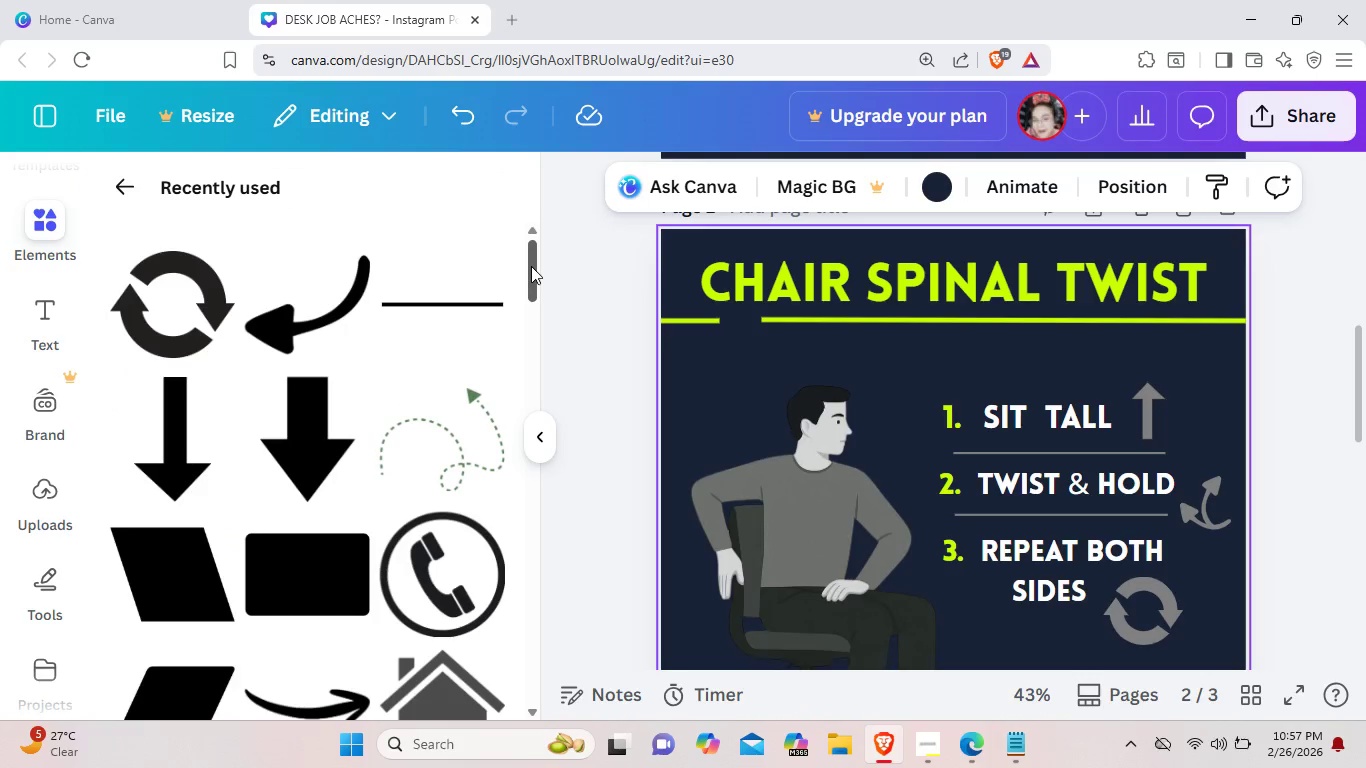 
wait(6.45)
 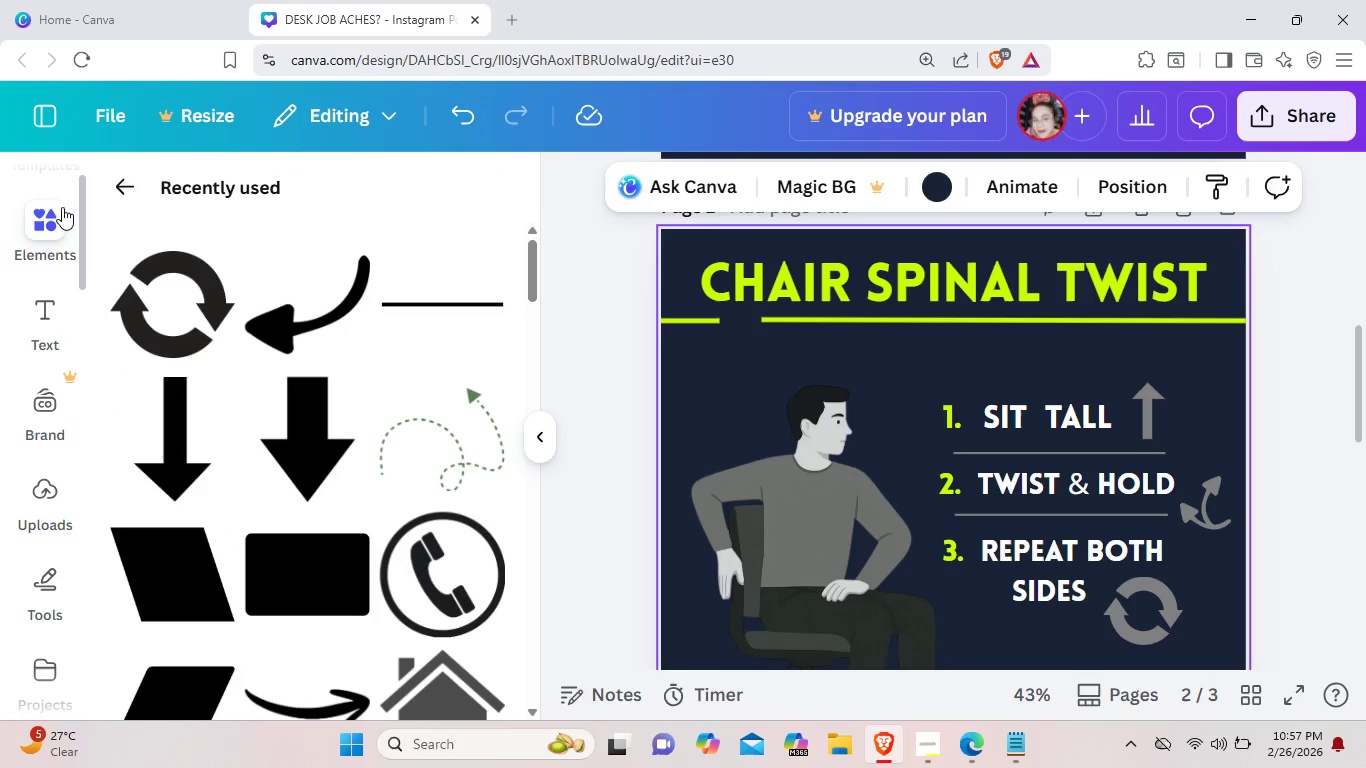 
scroll: coordinate [531, 265], scroll_direction: none, amount: 0.0
 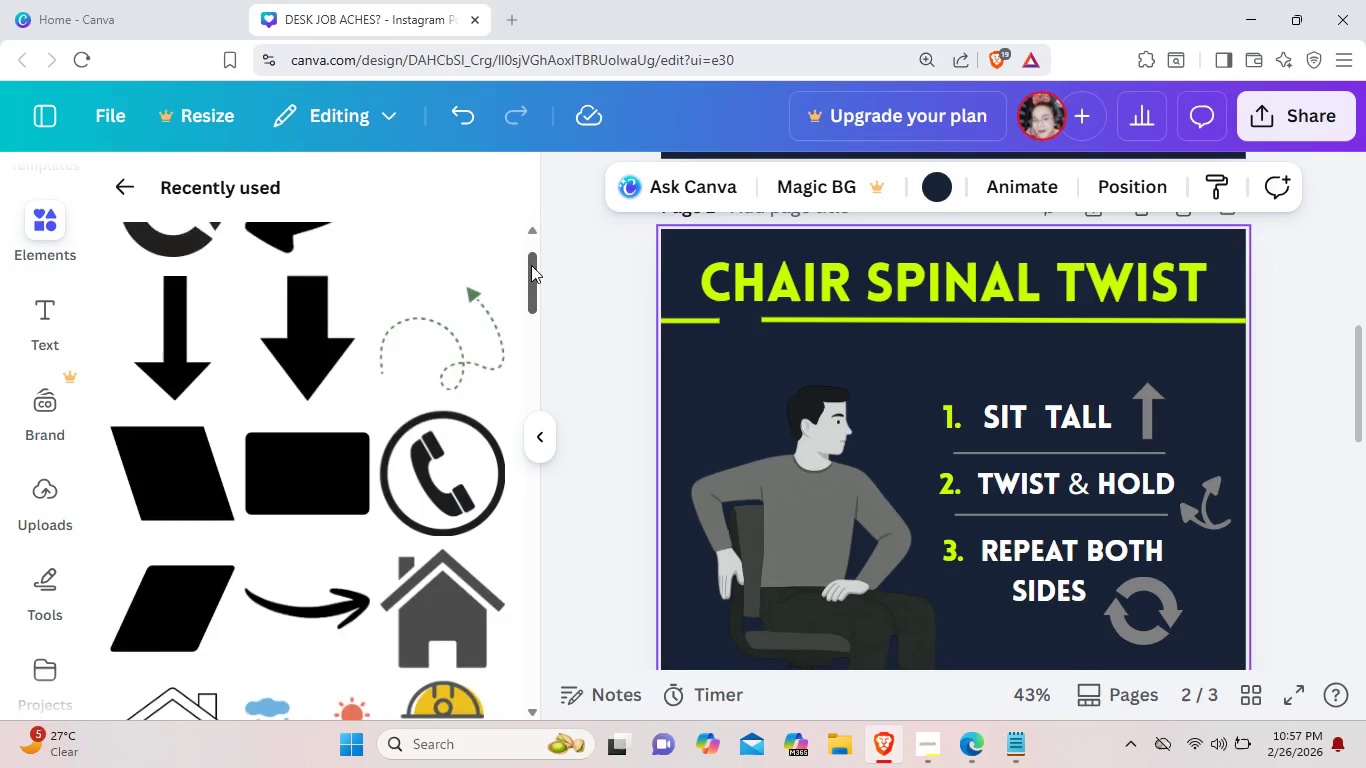 
scroll: coordinate [531, 265], scroll_direction: down, amount: 4.0
 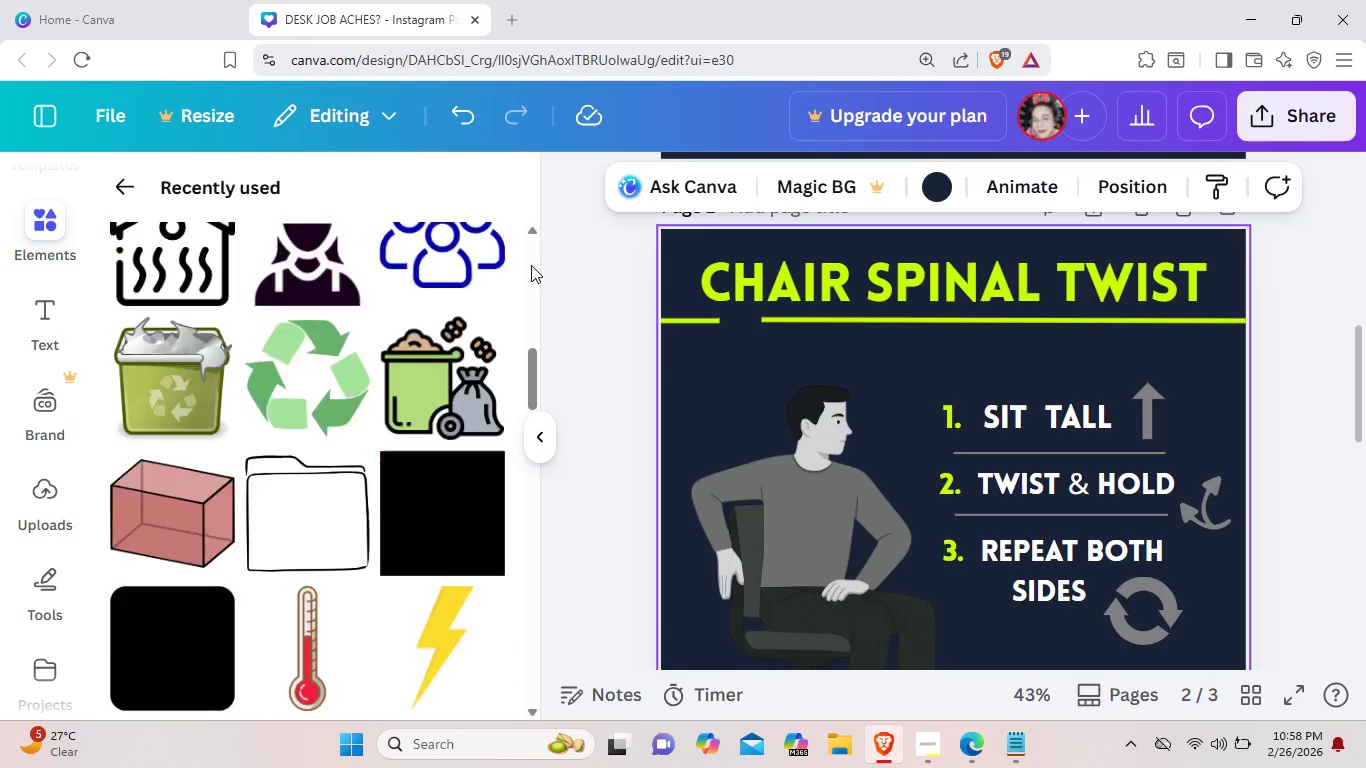 
scroll: coordinate [531, 265], scroll_direction: up, amount: 10.0
 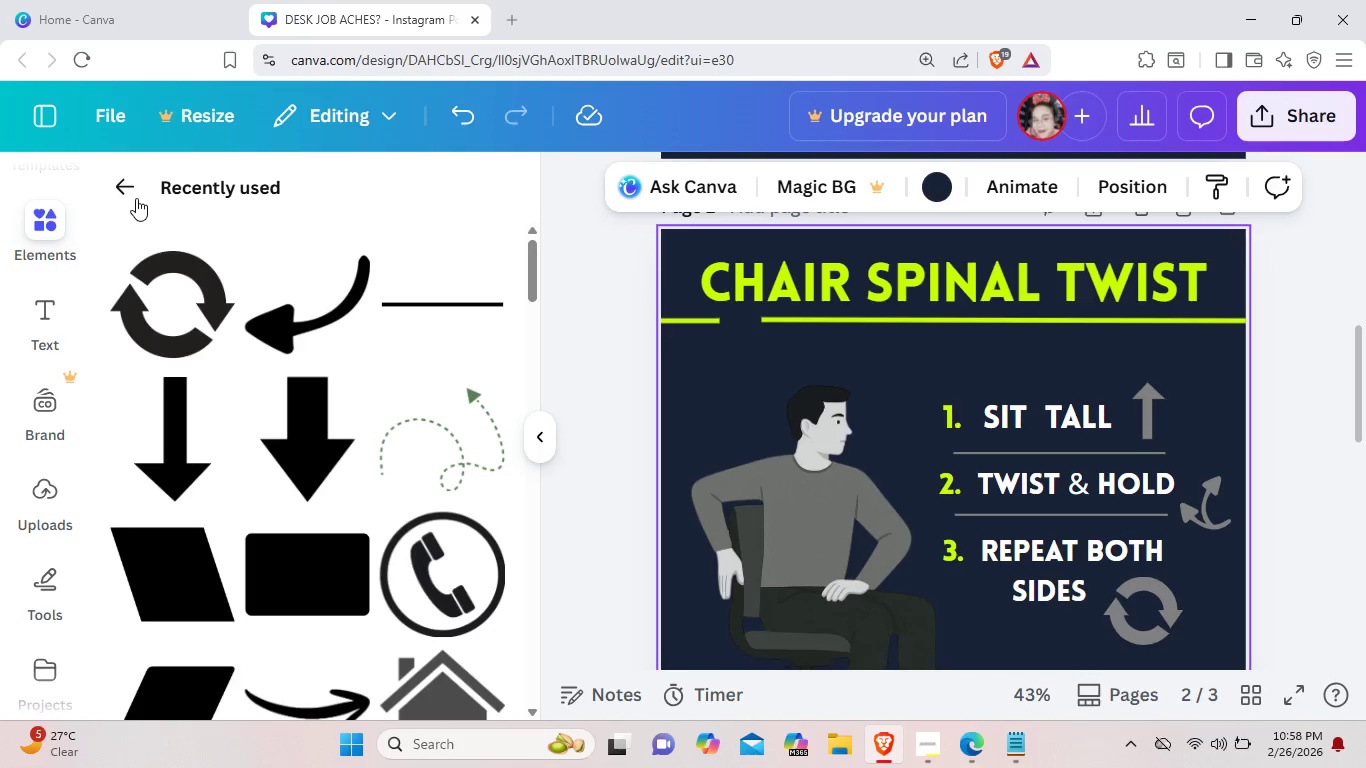 
left_click([125, 190])
 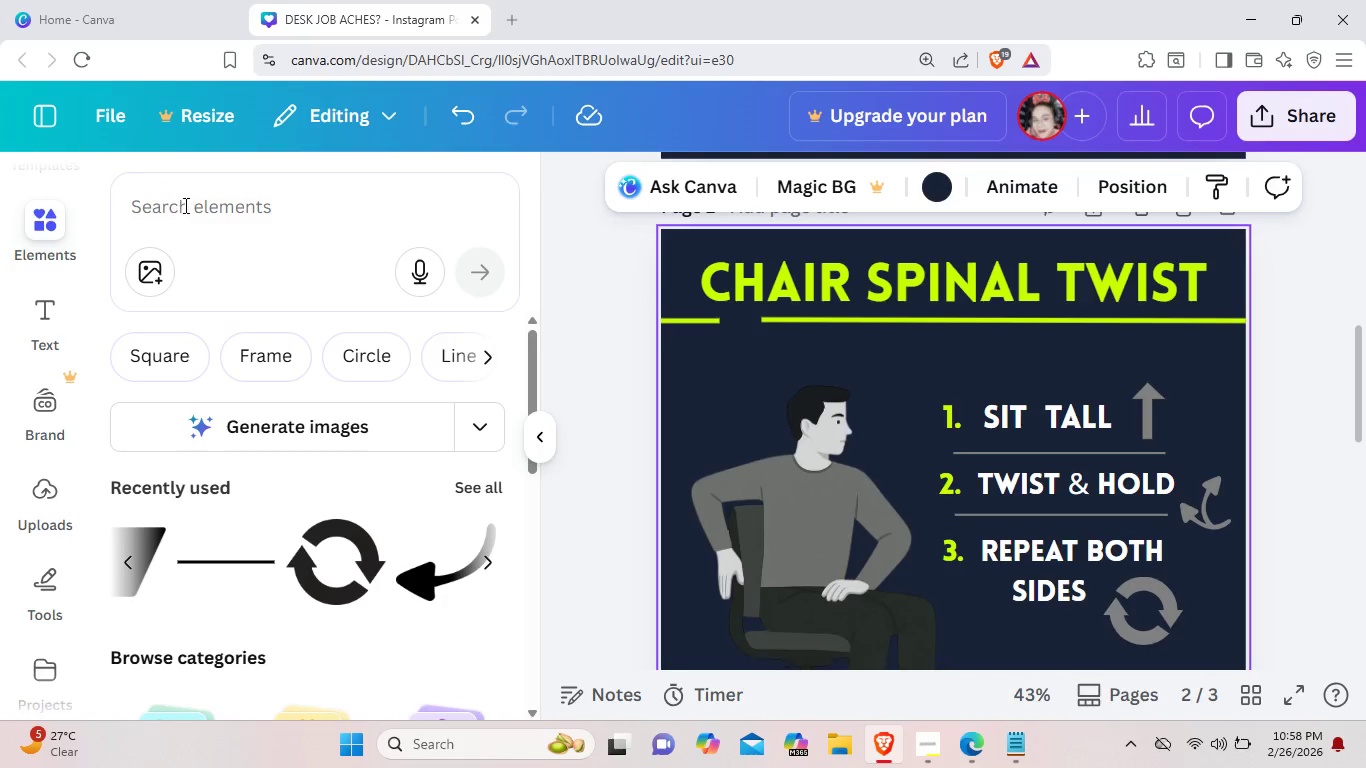 
left_click([184, 205])
 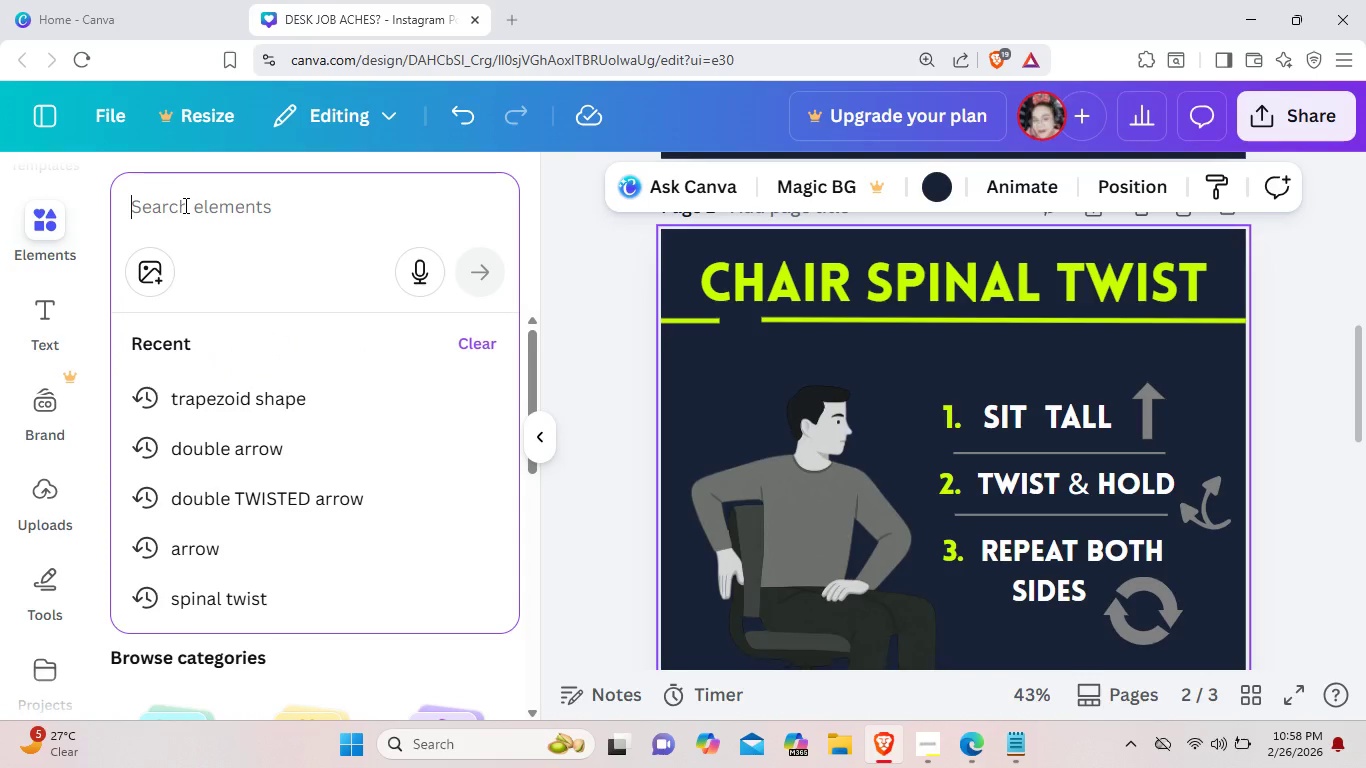 
type(TWIS)
 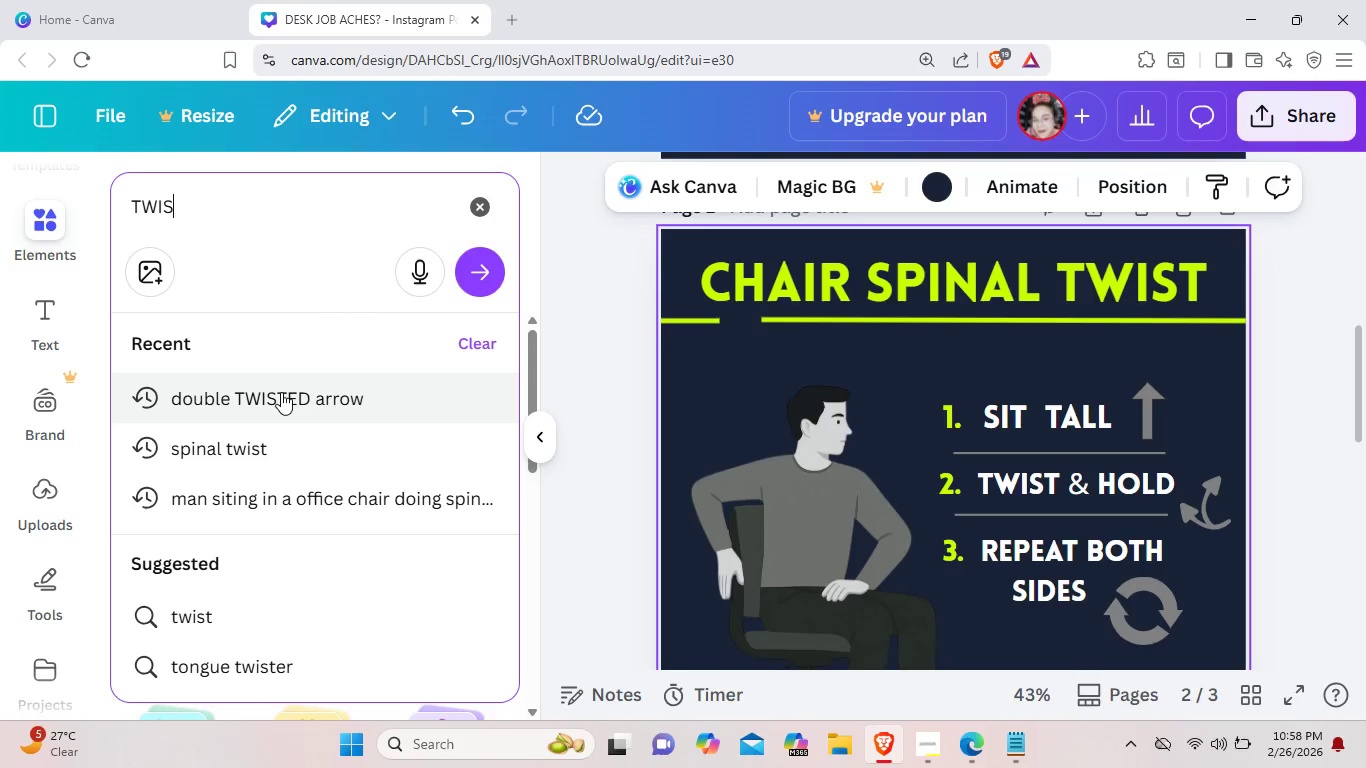 
left_click([281, 392])
 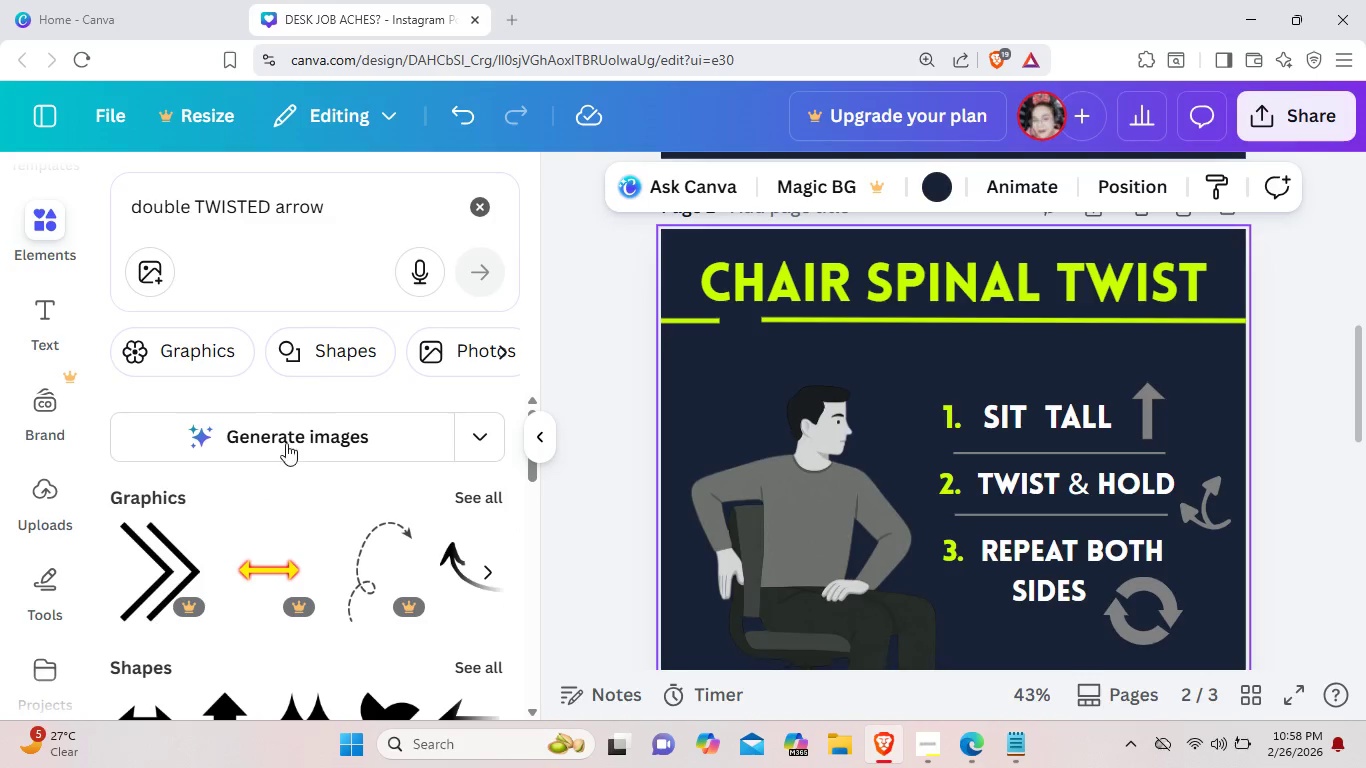 
left_click([478, 487])
 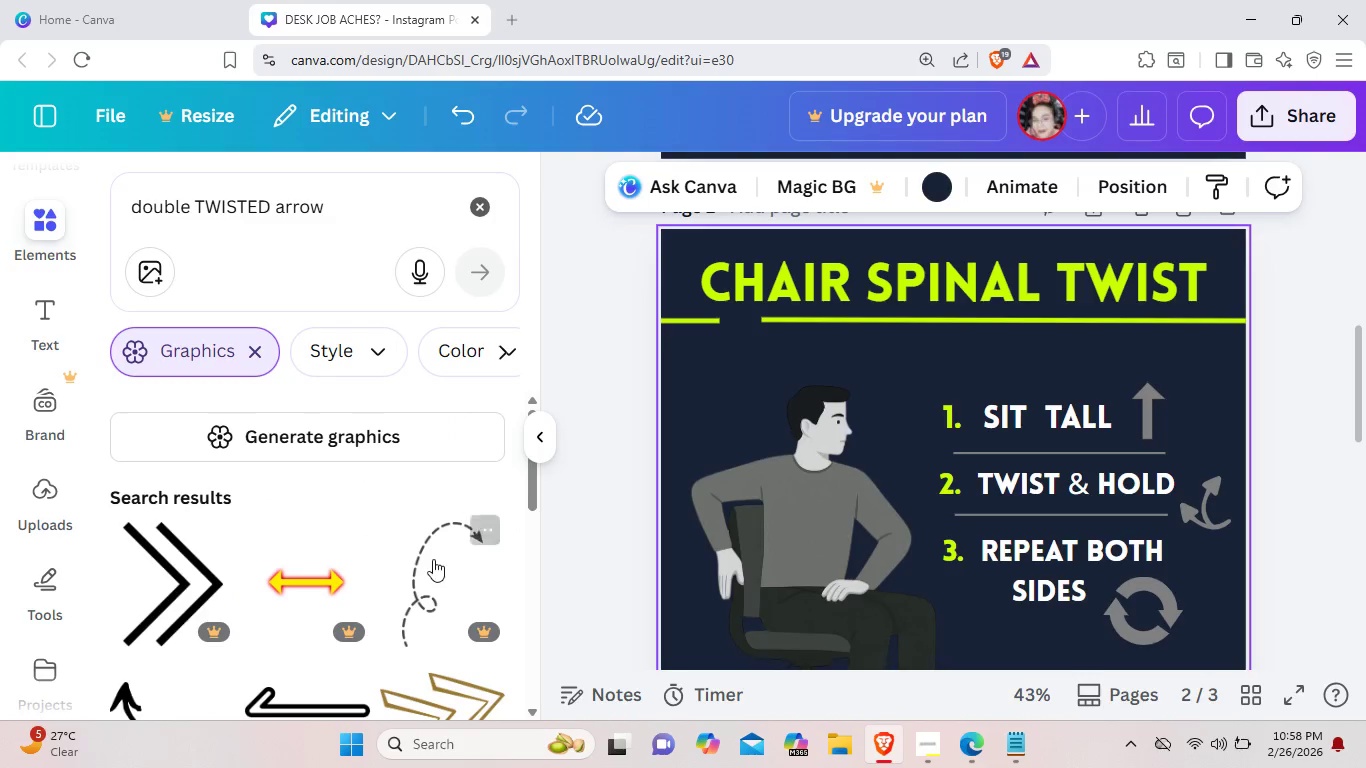 
scroll: coordinate [433, 559], scroll_direction: down, amount: 1.0
 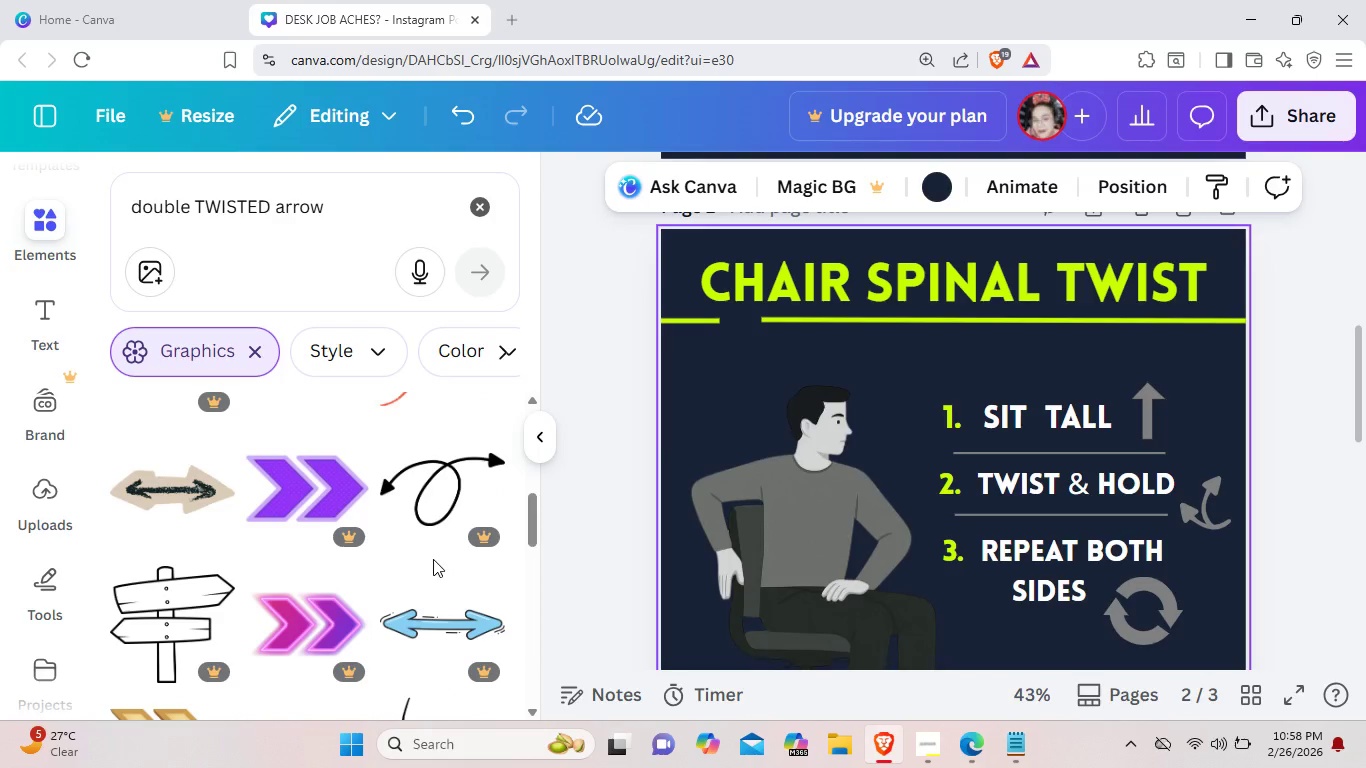 
scroll: coordinate [433, 559], scroll_direction: up, amount: 1.0
 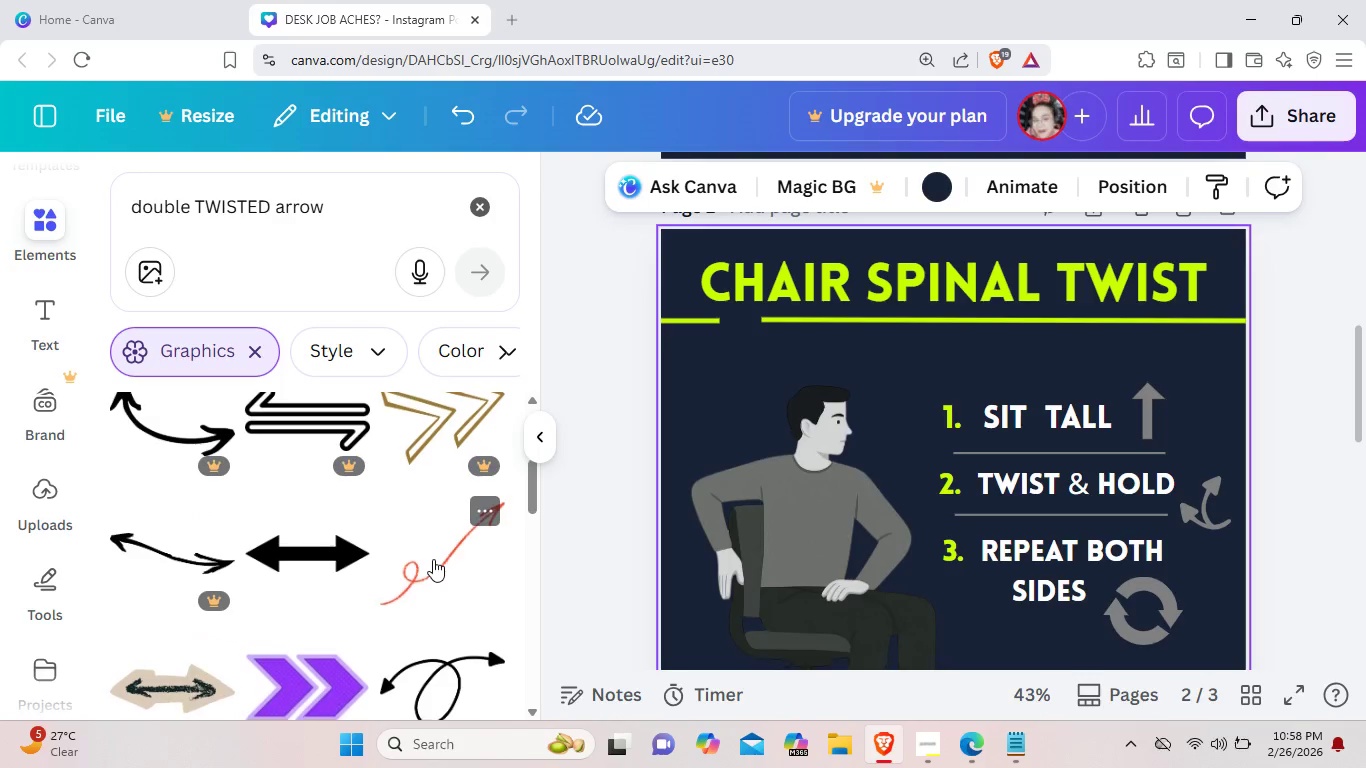 
scroll: coordinate [433, 559], scroll_direction: down, amount: 5.0
 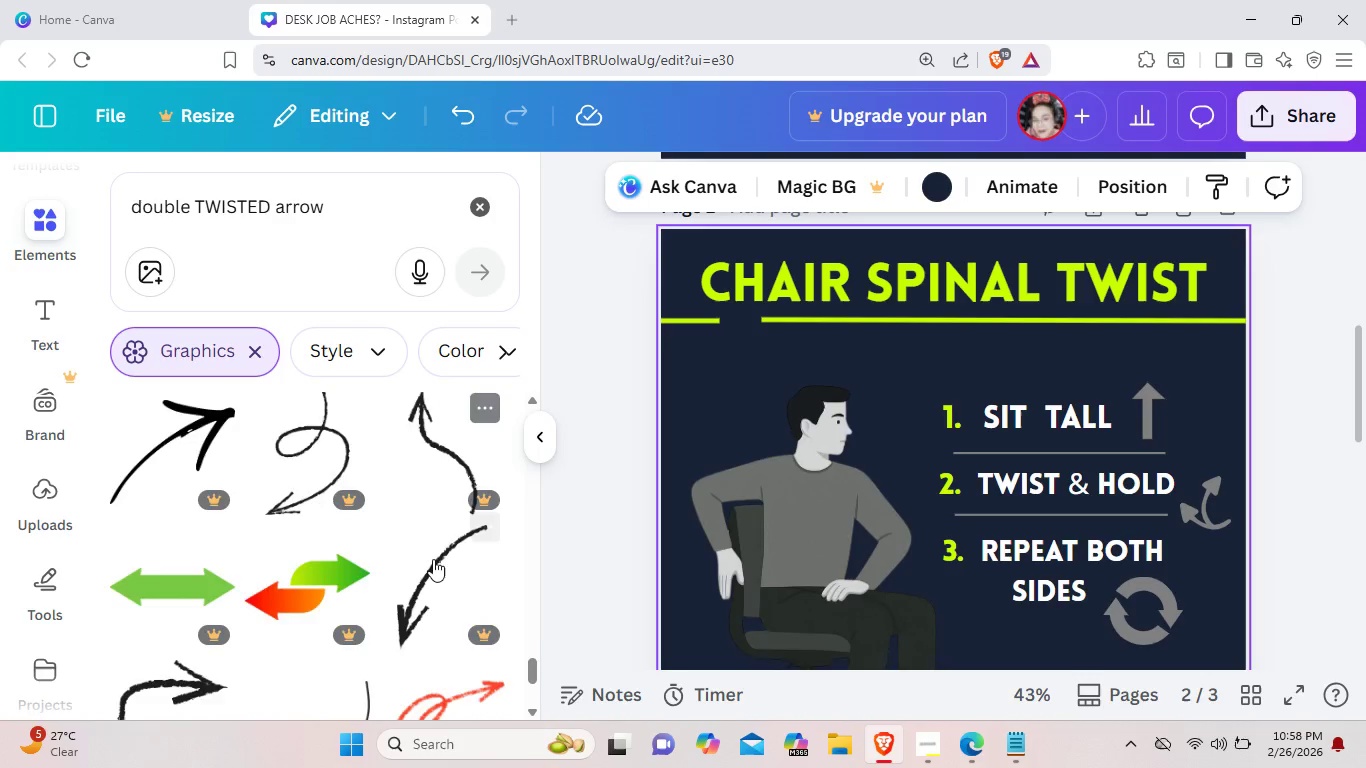 
scroll: coordinate [433, 559], scroll_direction: none, amount: 0.0
 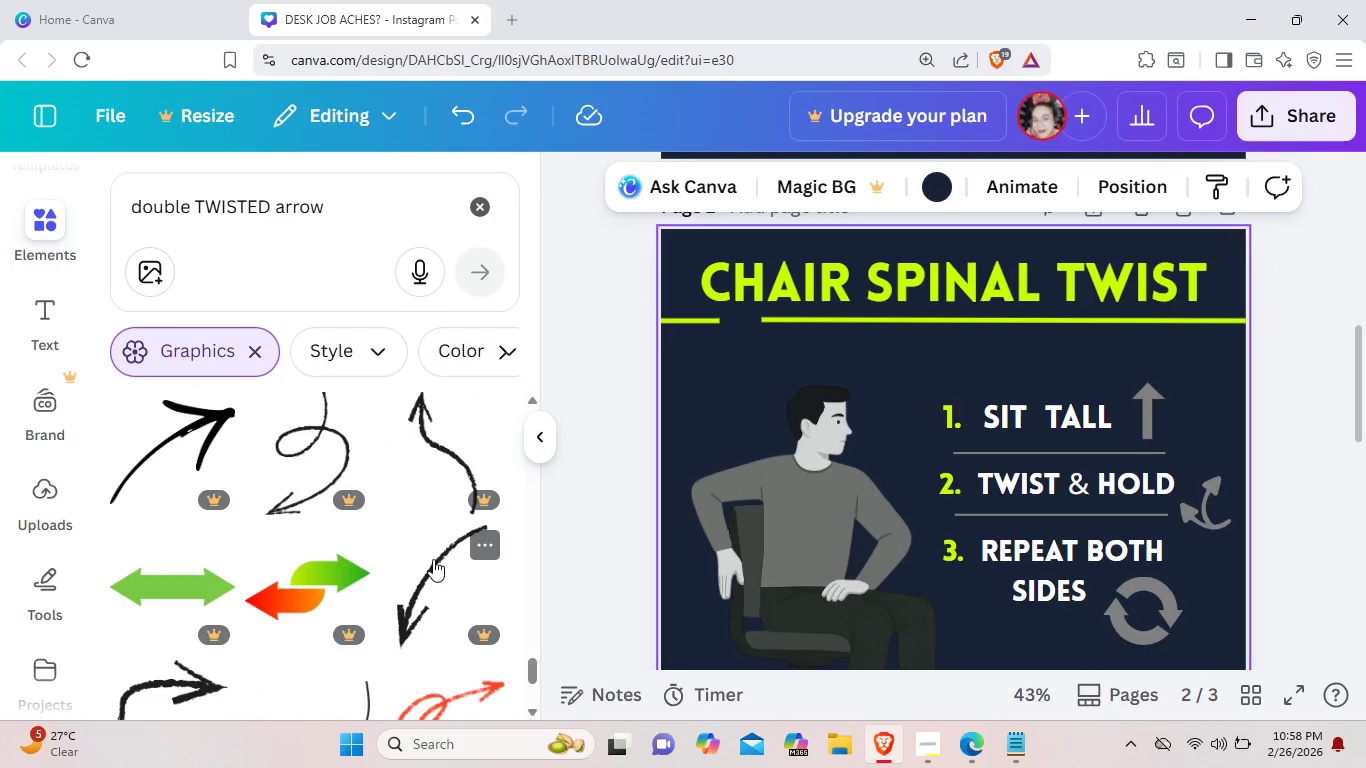 
scroll: coordinate [433, 559], scroll_direction: down, amount: 6.0
 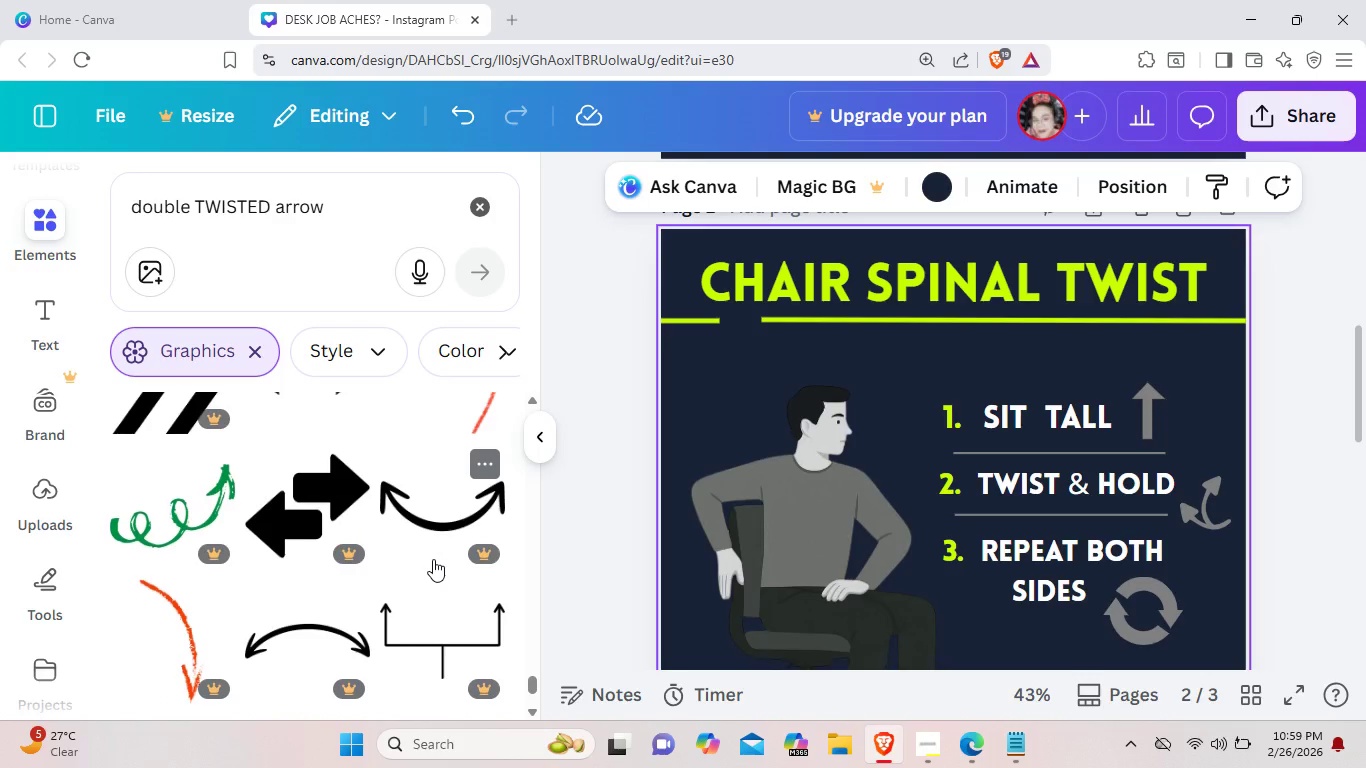 
scroll: coordinate [433, 559], scroll_direction: down, amount: 11.0
 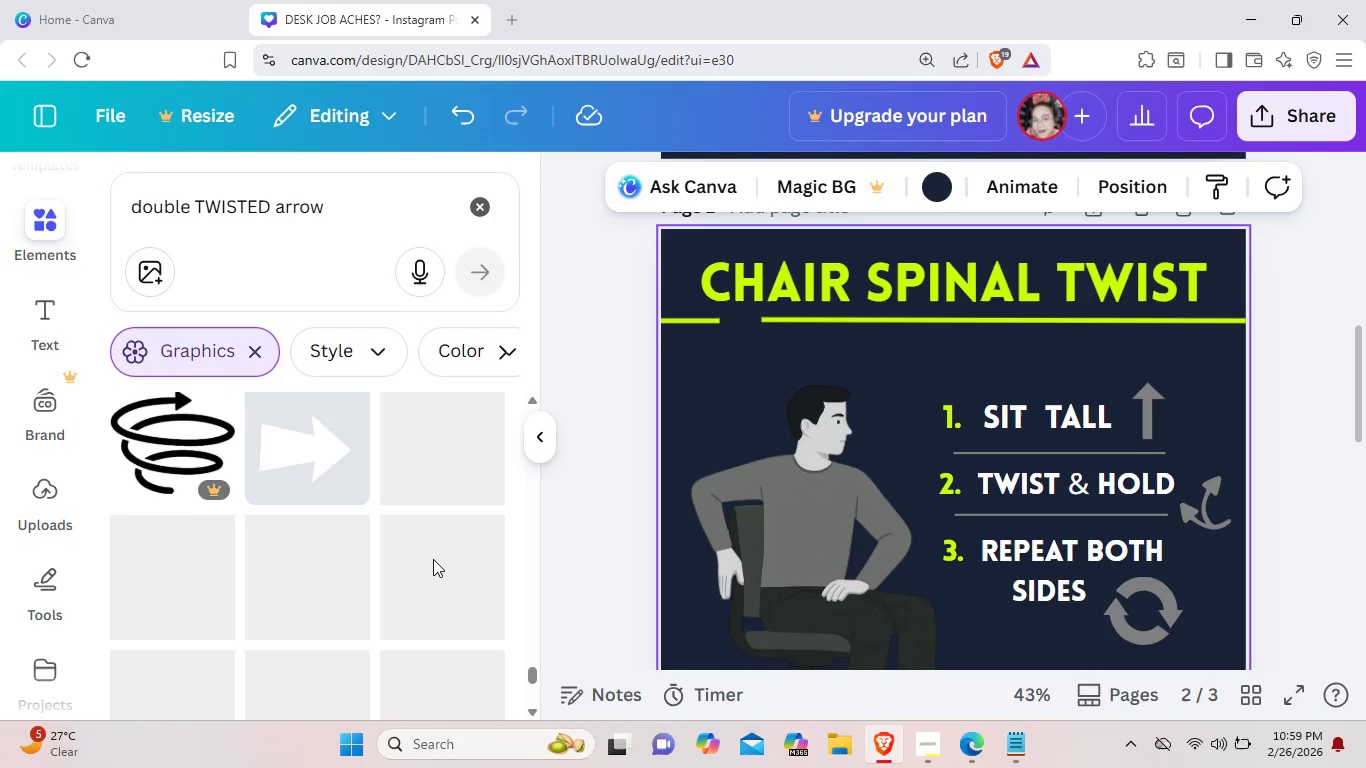 
scroll: coordinate [433, 559], scroll_direction: up, amount: 1.0
 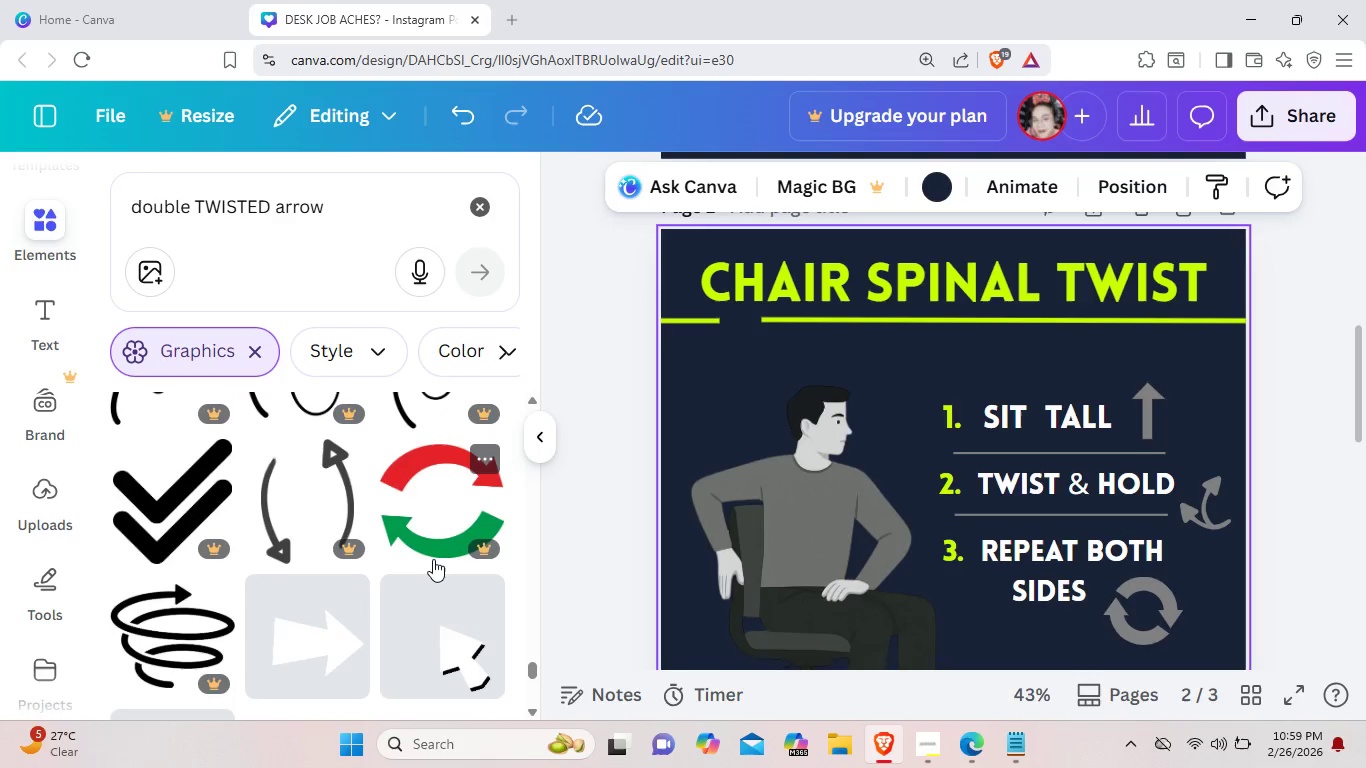 
scroll: coordinate [433, 559], scroll_direction: none, amount: 0.0
 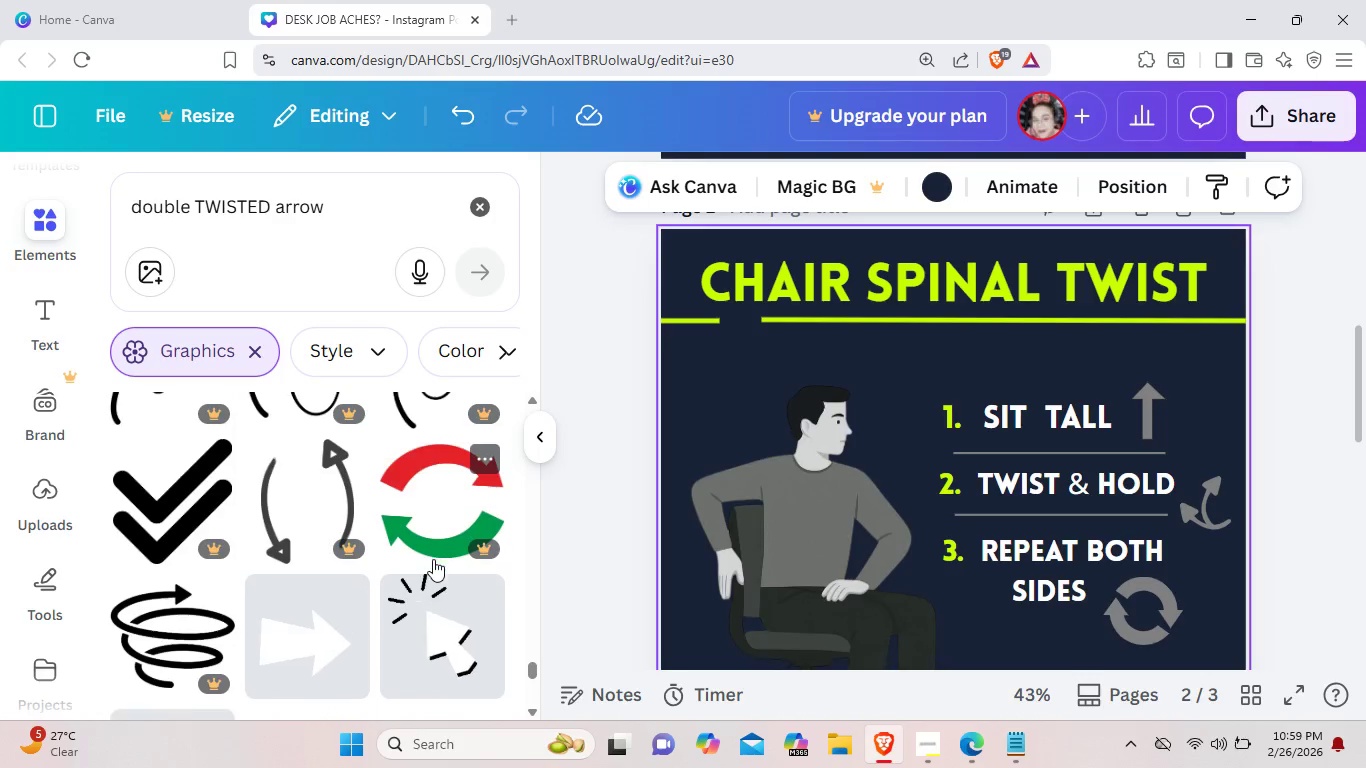 
scroll: coordinate [433, 559], scroll_direction: down, amount: 6.0
 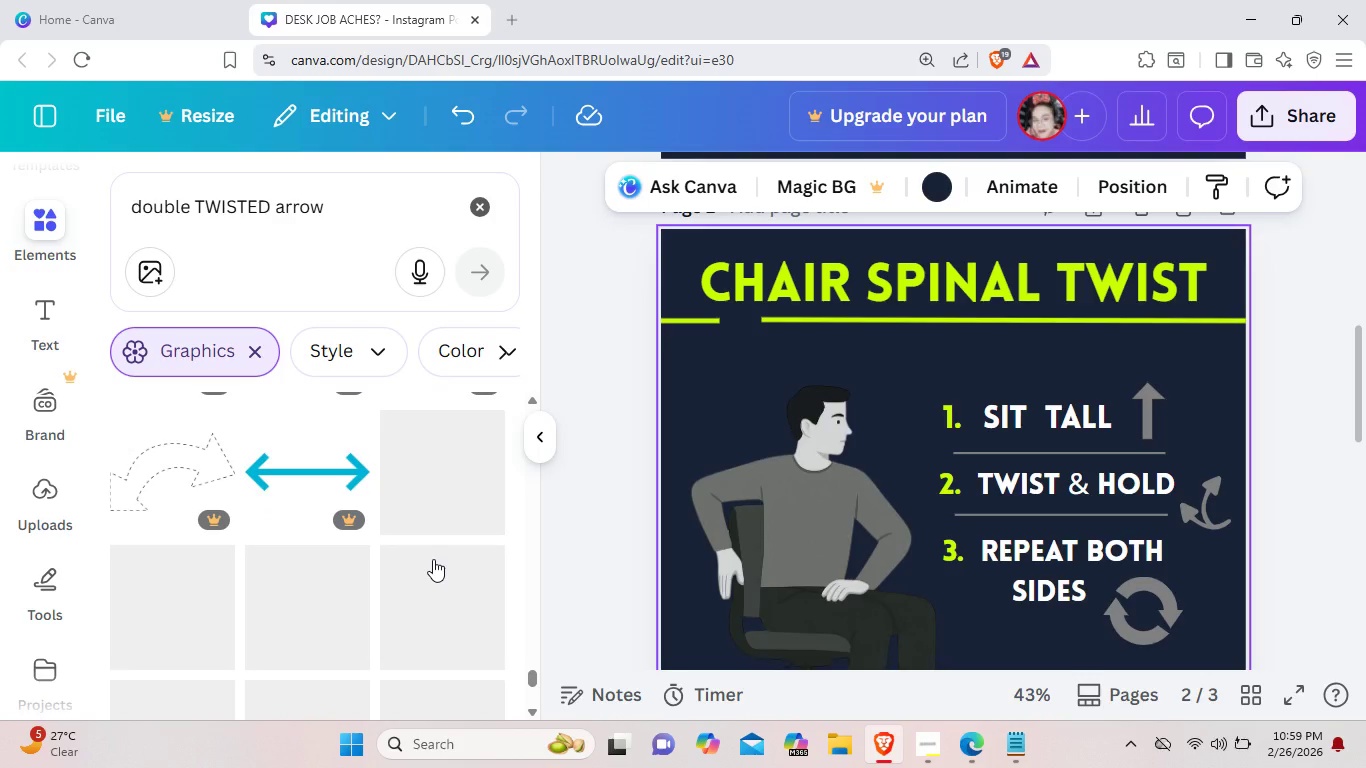 
scroll: coordinate [433, 559], scroll_direction: none, amount: 0.0
 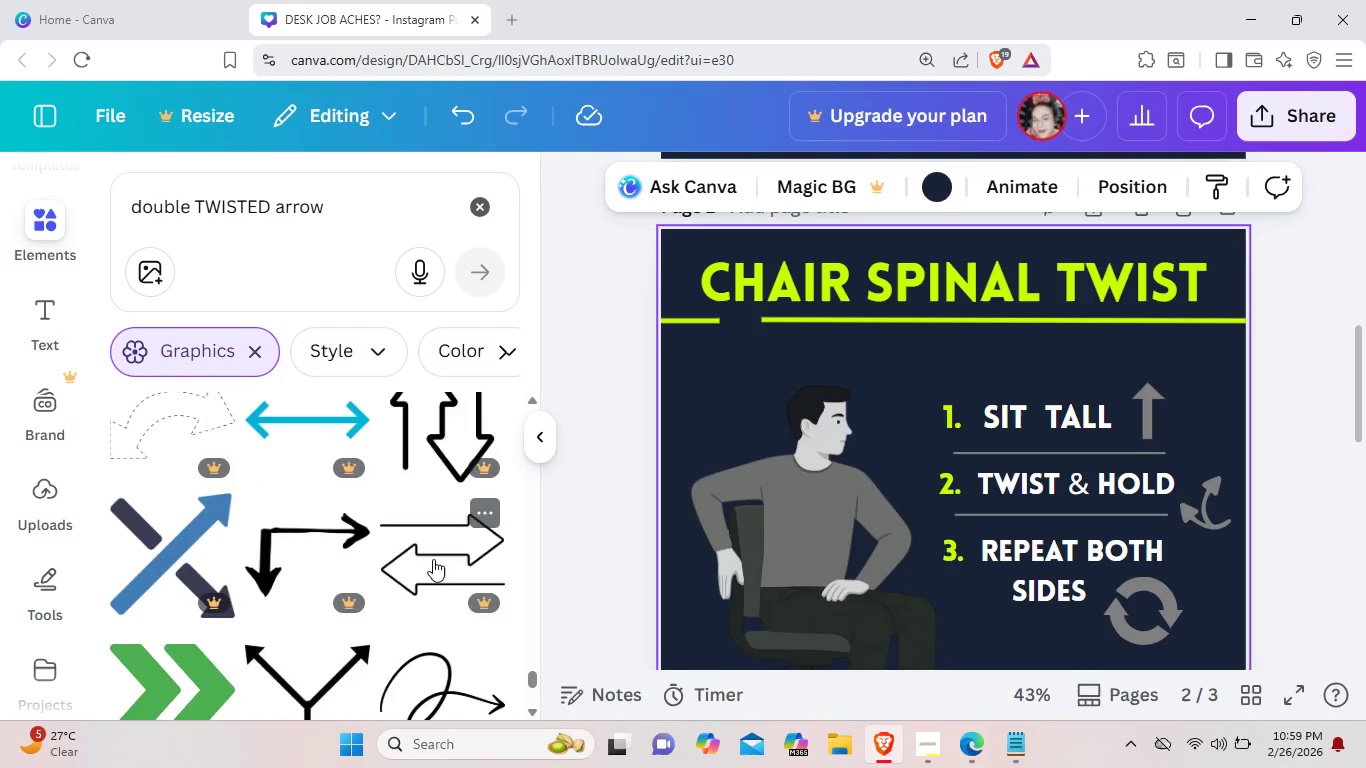 
scroll: coordinate [433, 559], scroll_direction: down, amount: 9.0
 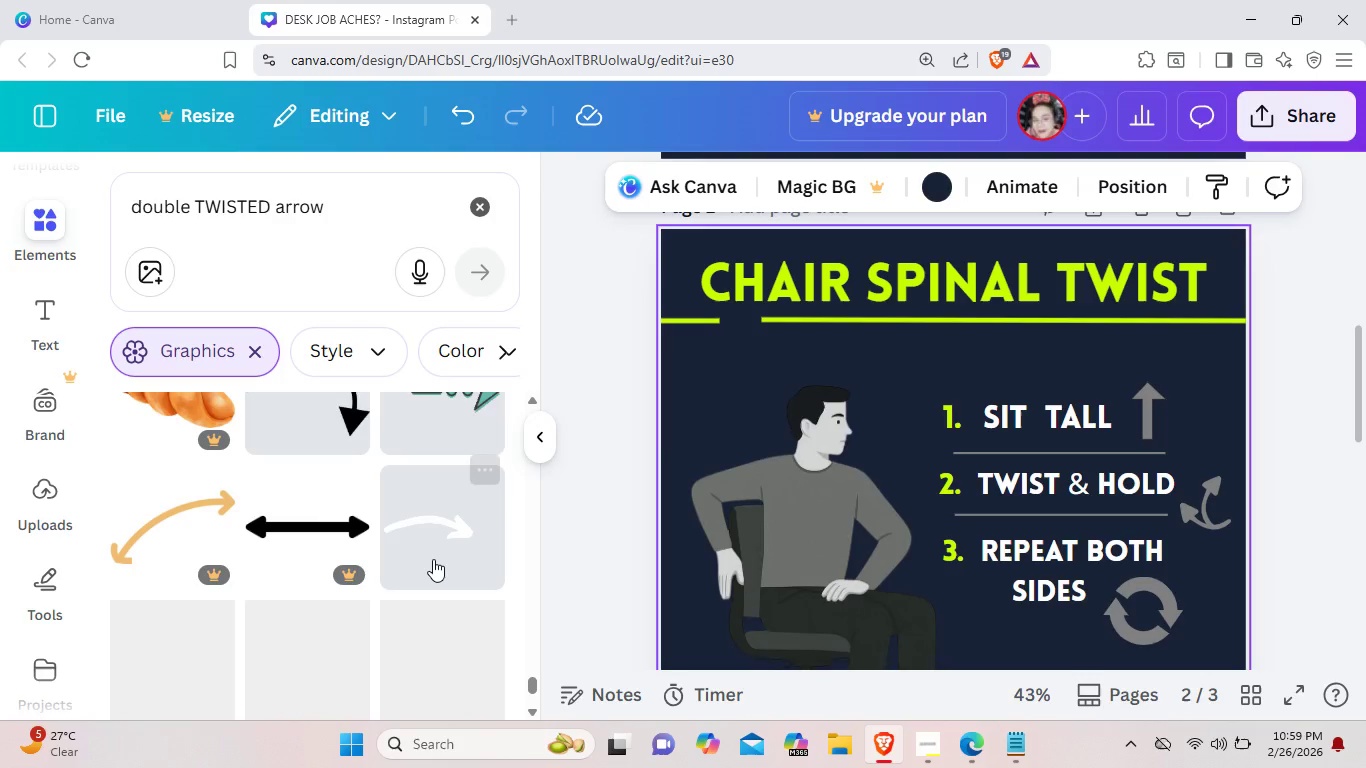 
scroll: coordinate [429, 575], scroll_direction: down, amount: 7.0
 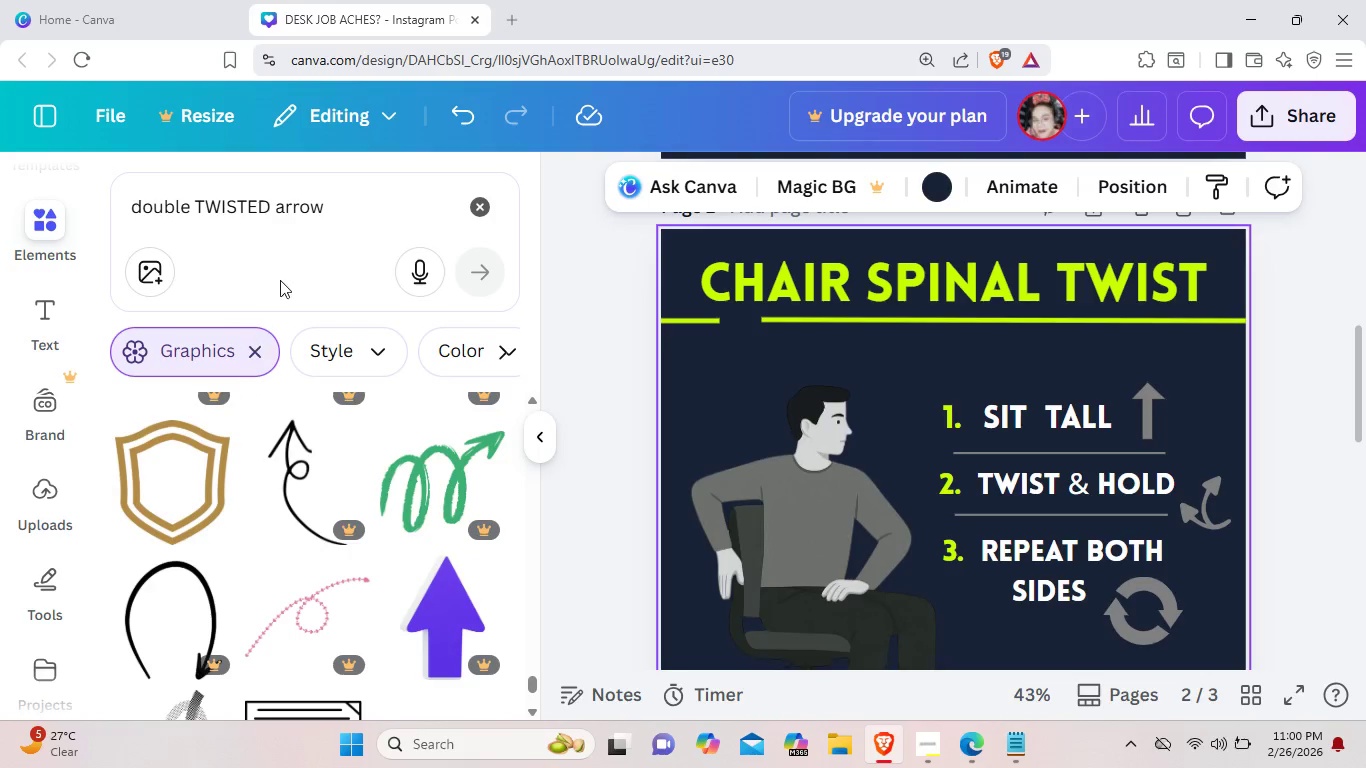 
left_click([273, 212])
 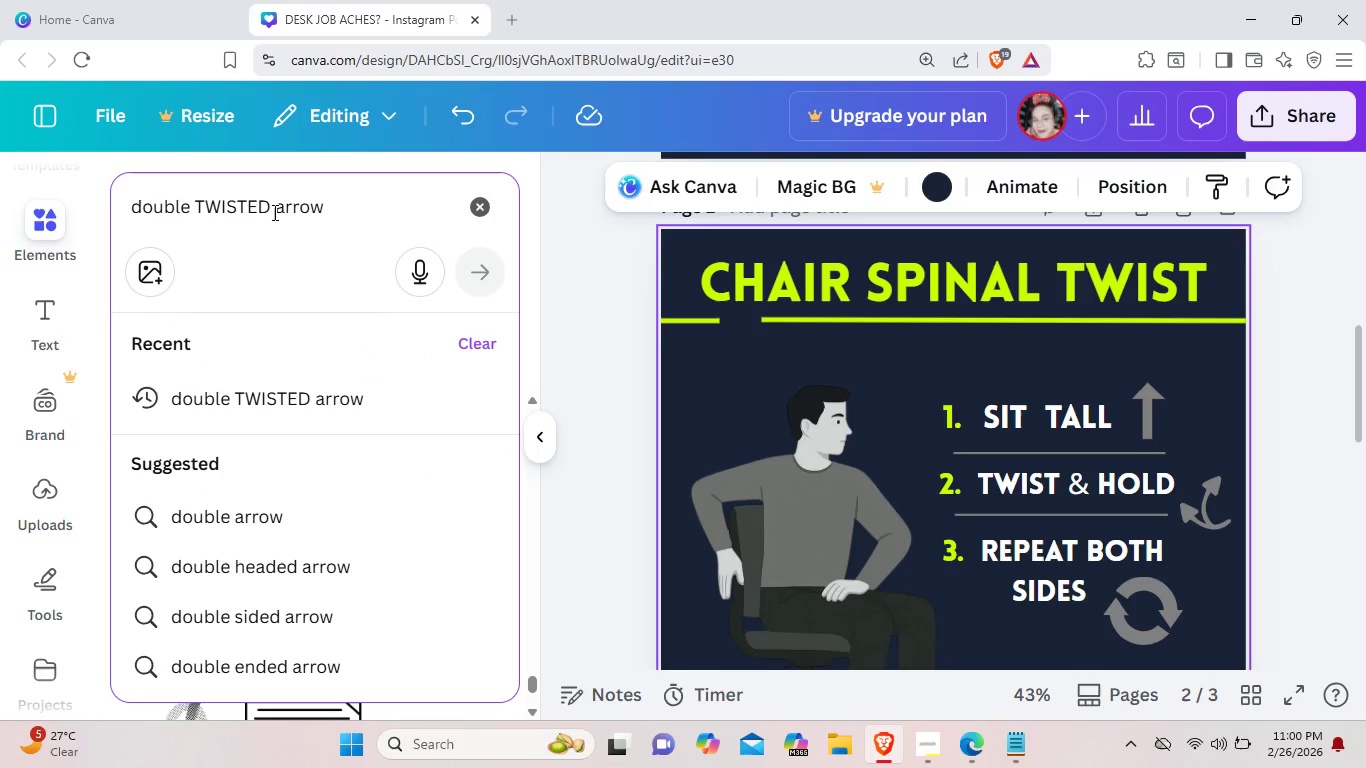 
key(Backspace)
key(Backspace)
key(Backspace)
key(Backspace)
key(Backspace)
key(Backspace)
key(Backspace)
key(Backspace)
key(Backspace)
type( twistw)
key(Backspace)
key(Backspace)
type(ed )
 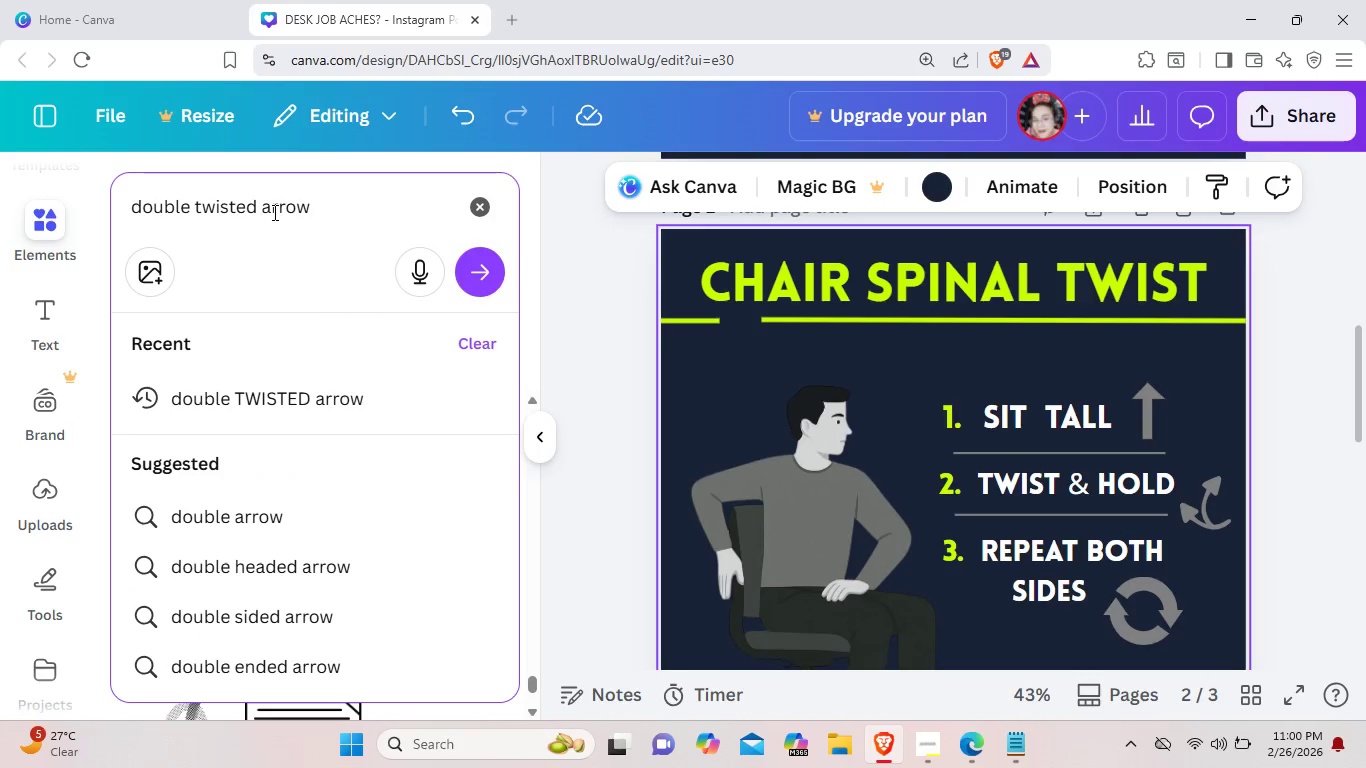 
left_click([481, 275])
 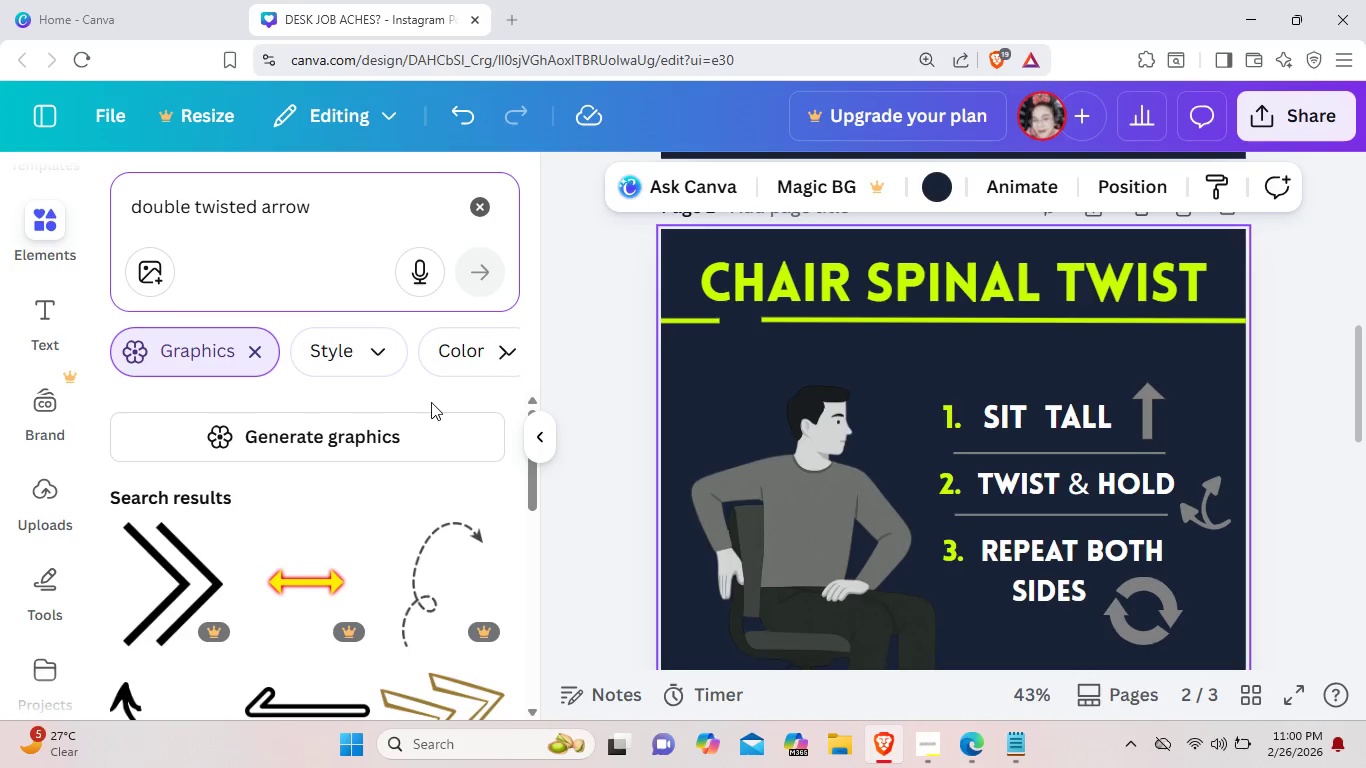 
scroll: coordinate [417, 432], scroll_direction: down, amount: 12.0
 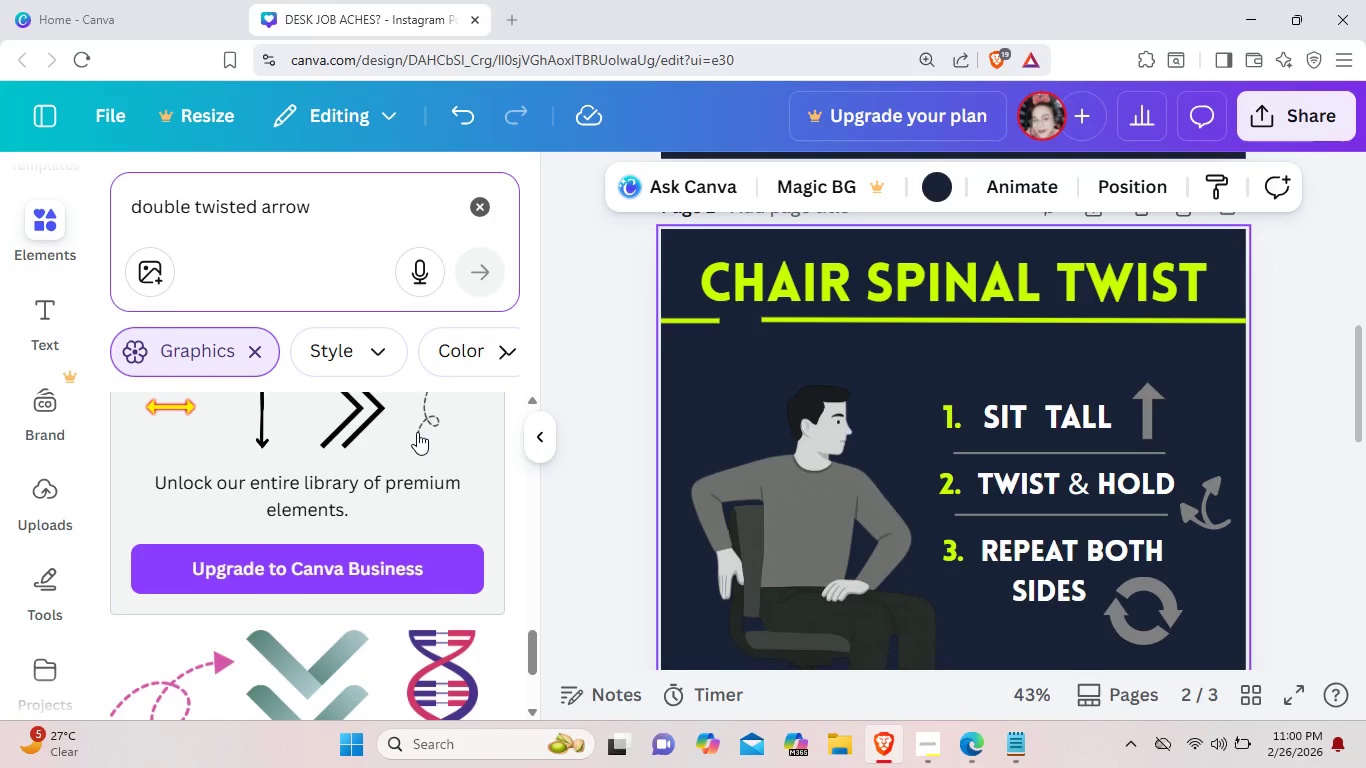 
scroll: coordinate [417, 432], scroll_direction: none, amount: 0.0
 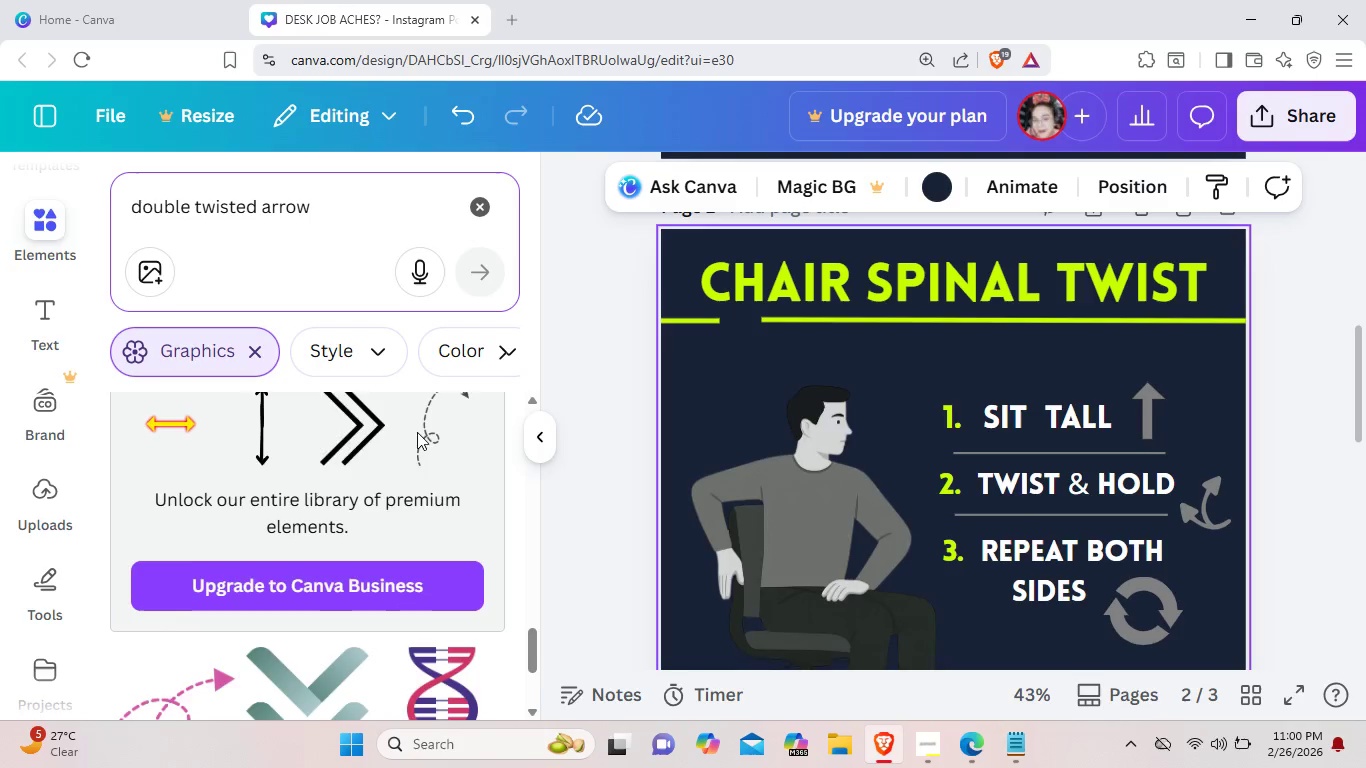 
scroll: coordinate [417, 429], scroll_direction: down, amount: 18.0
 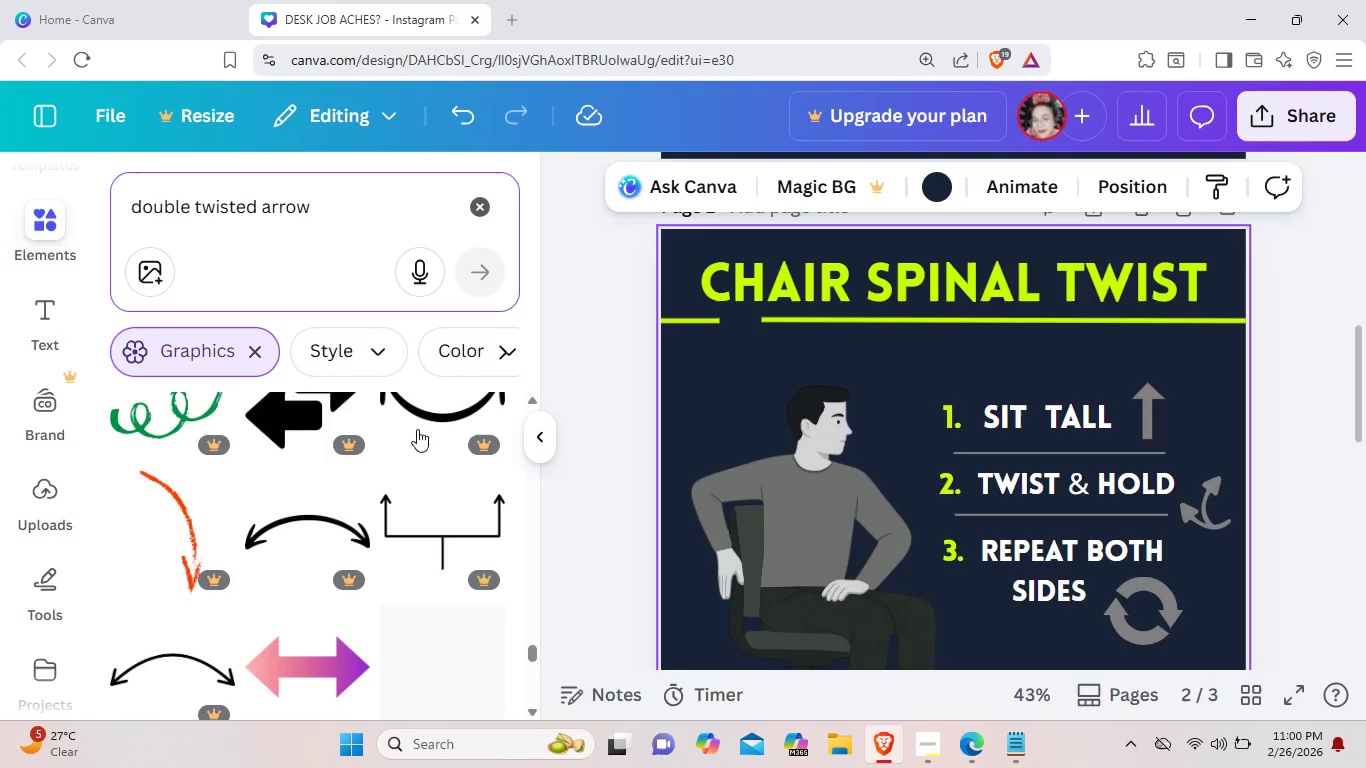 
scroll: coordinate [417, 429], scroll_direction: none, amount: 0.0
 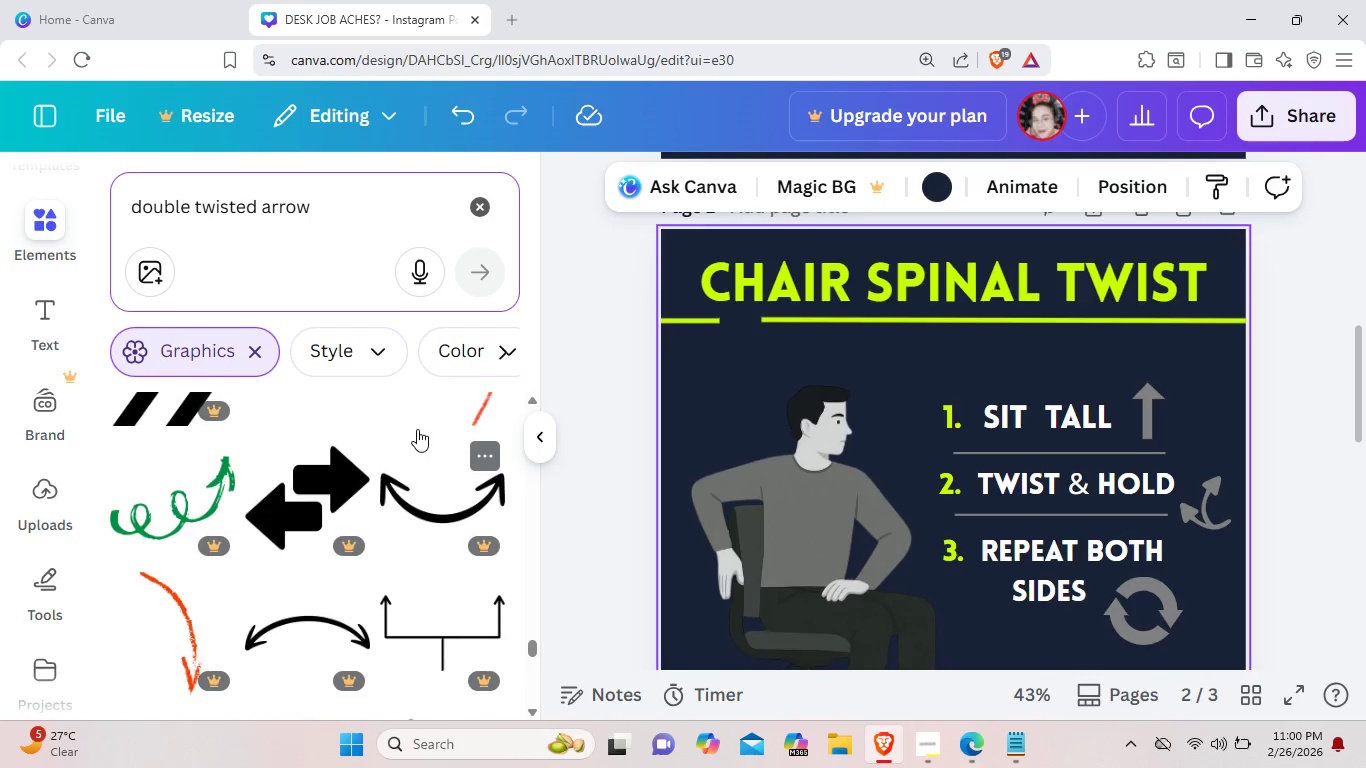 
scroll: coordinate [417, 429], scroll_direction: up, amount: 1.0
 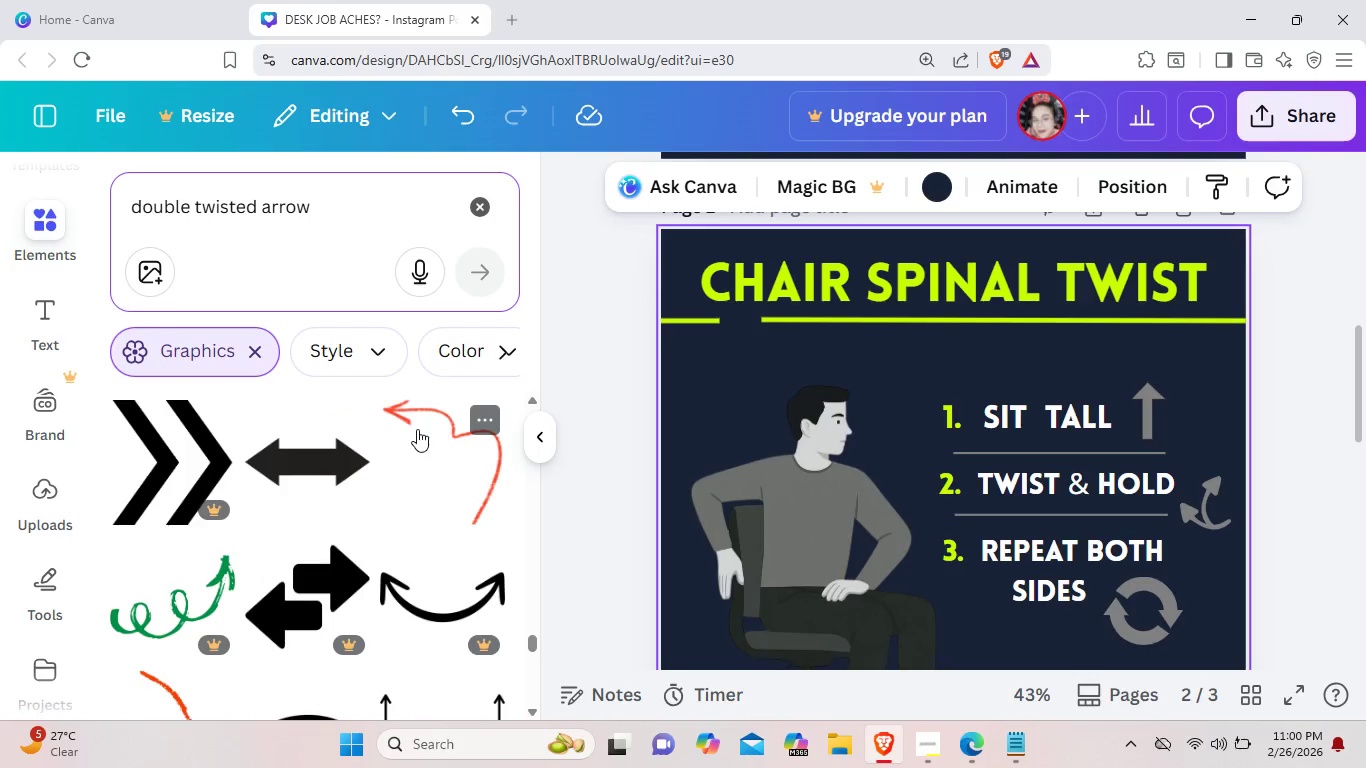 
scroll: coordinate [417, 429], scroll_direction: down, amount: 2.0
 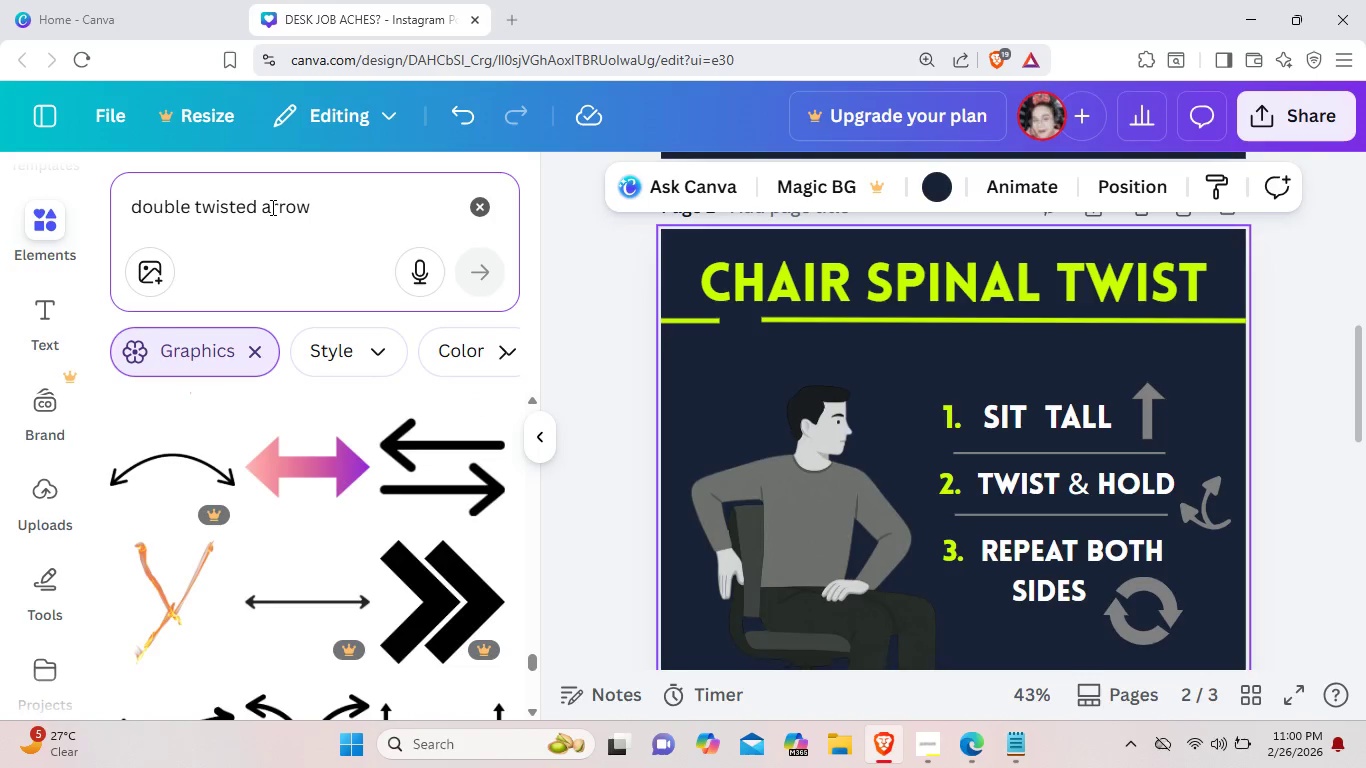 
left_click([257, 203])
 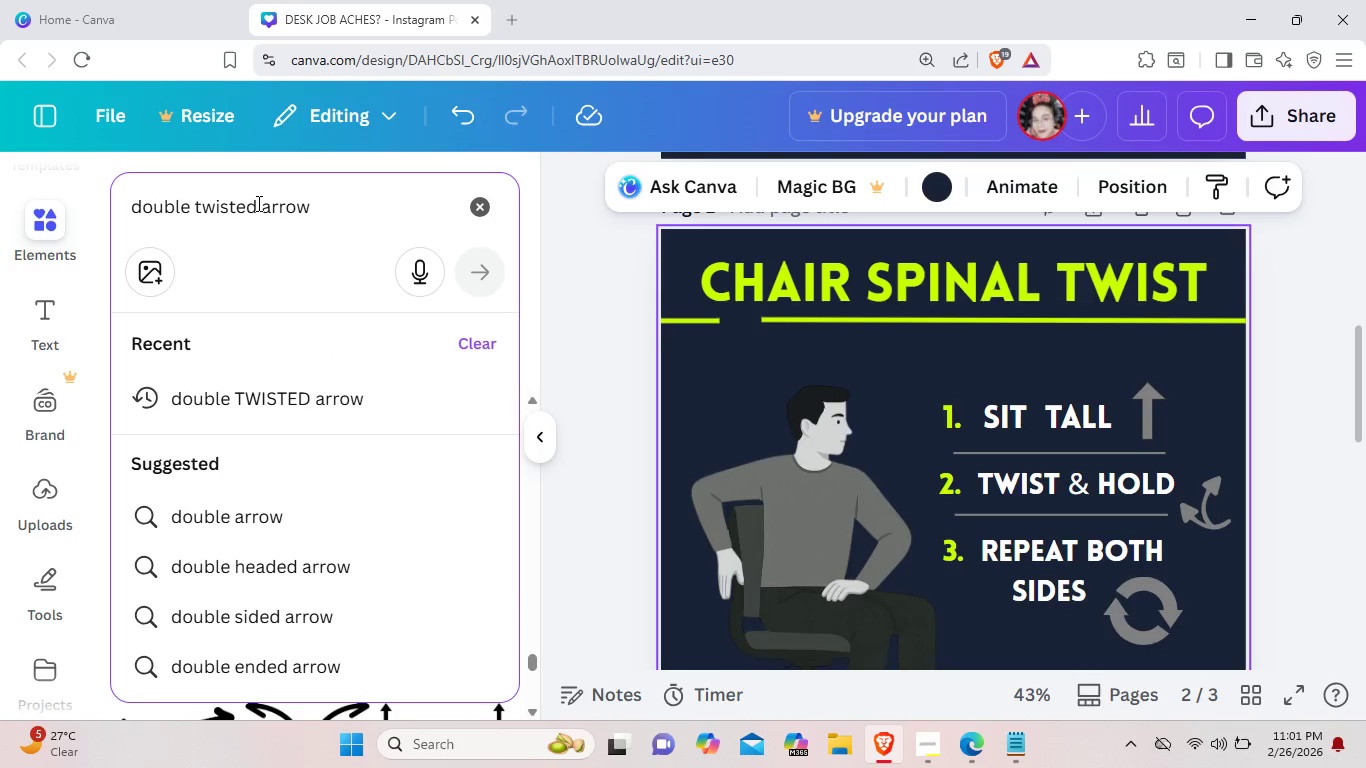 
key(Backspace)
key(Backspace)
key(Backspace)
key(Backspace)
key(Backspace)
key(Backspace)
key(Backspace)
type(curve)
 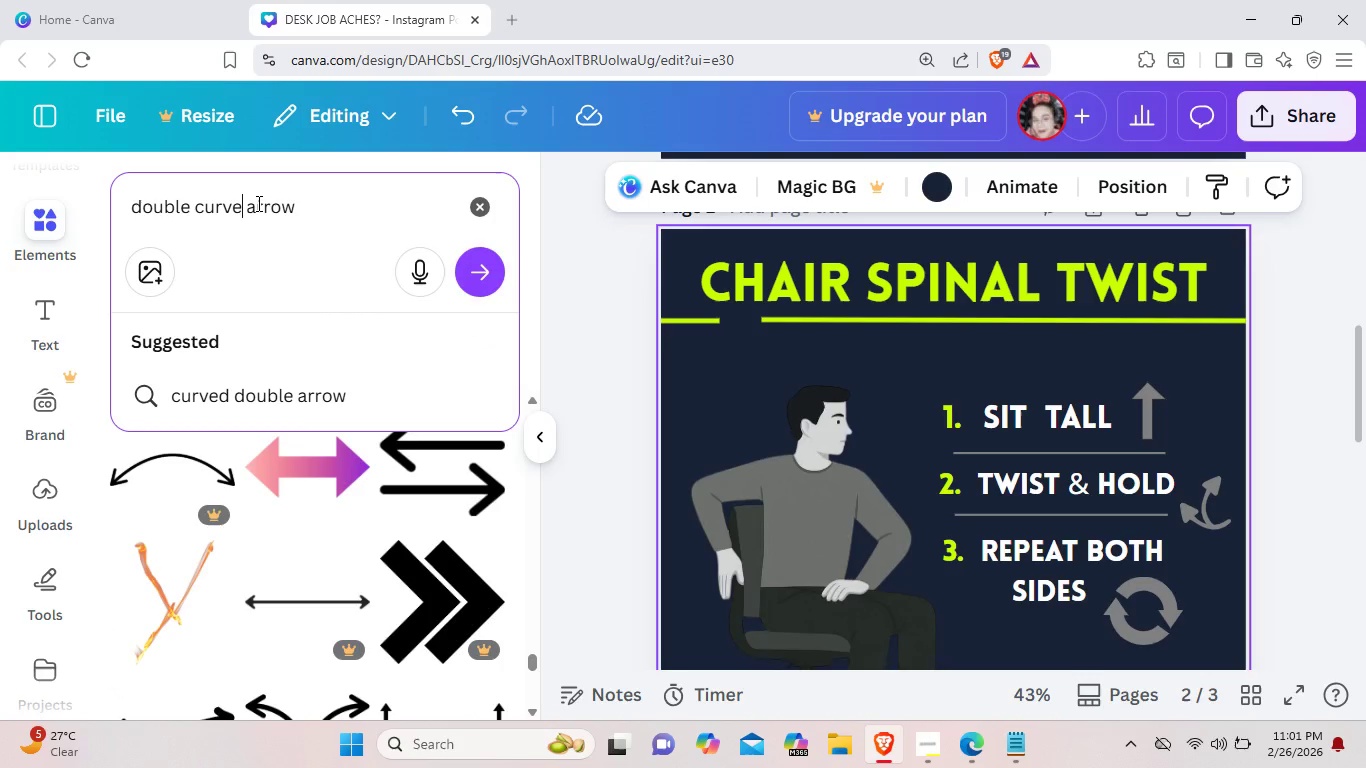 
key(Enter)
 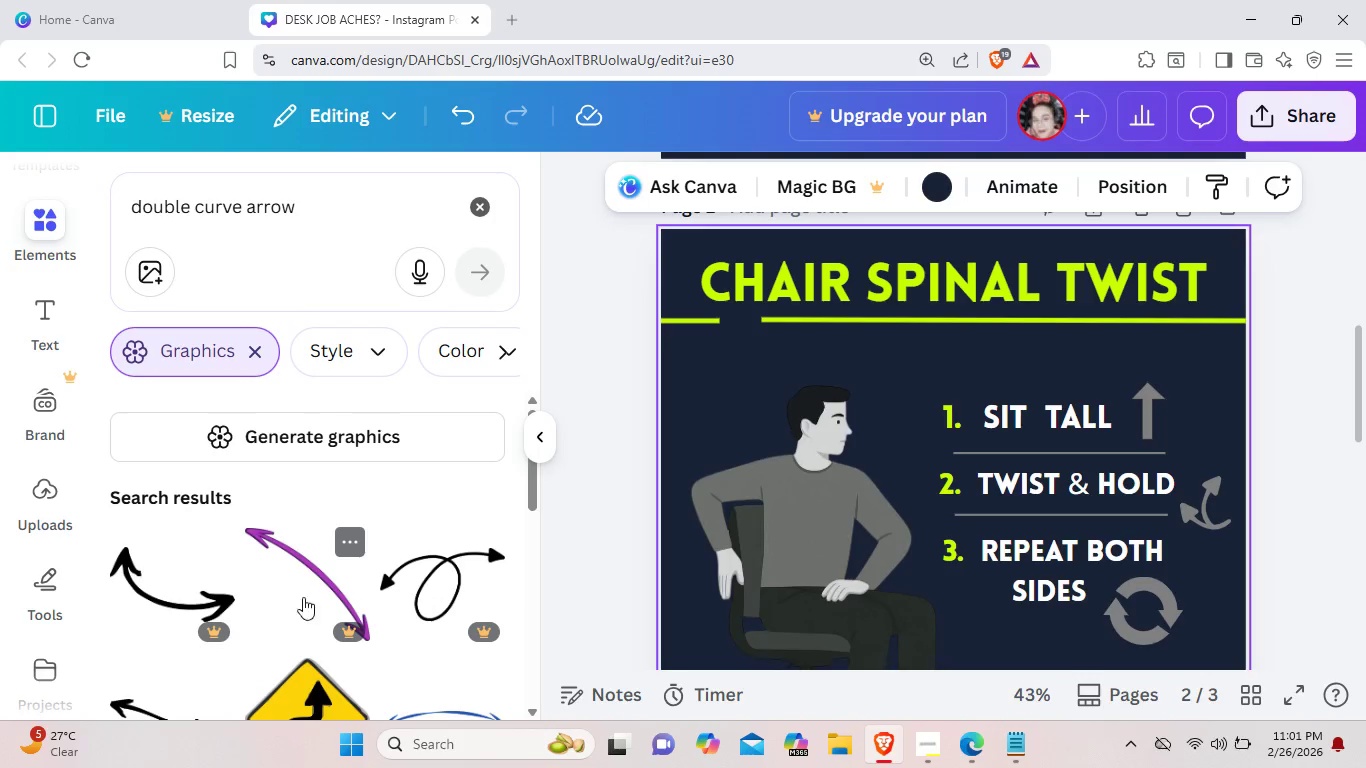 
scroll: coordinate [318, 568], scroll_direction: down, amount: 7.0
 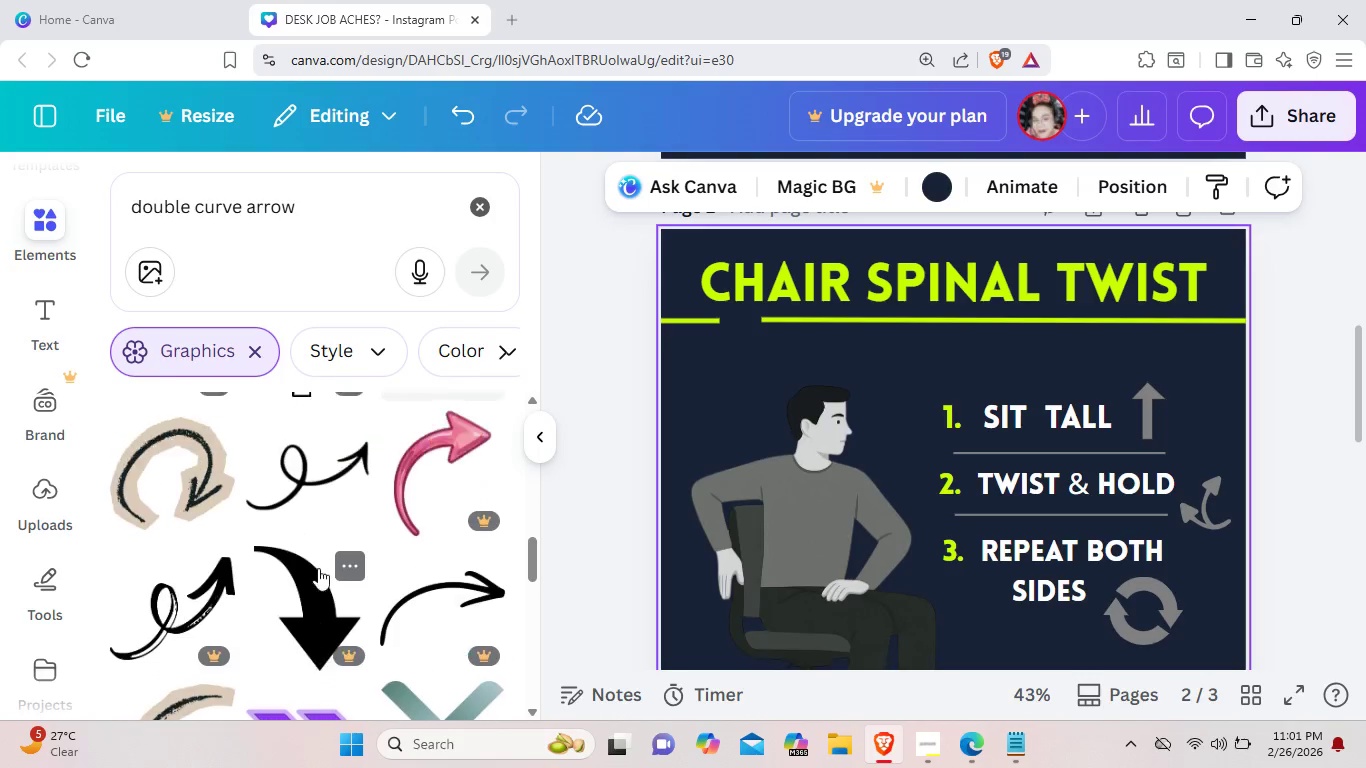 
scroll: coordinate [318, 568], scroll_direction: none, amount: 0.0
 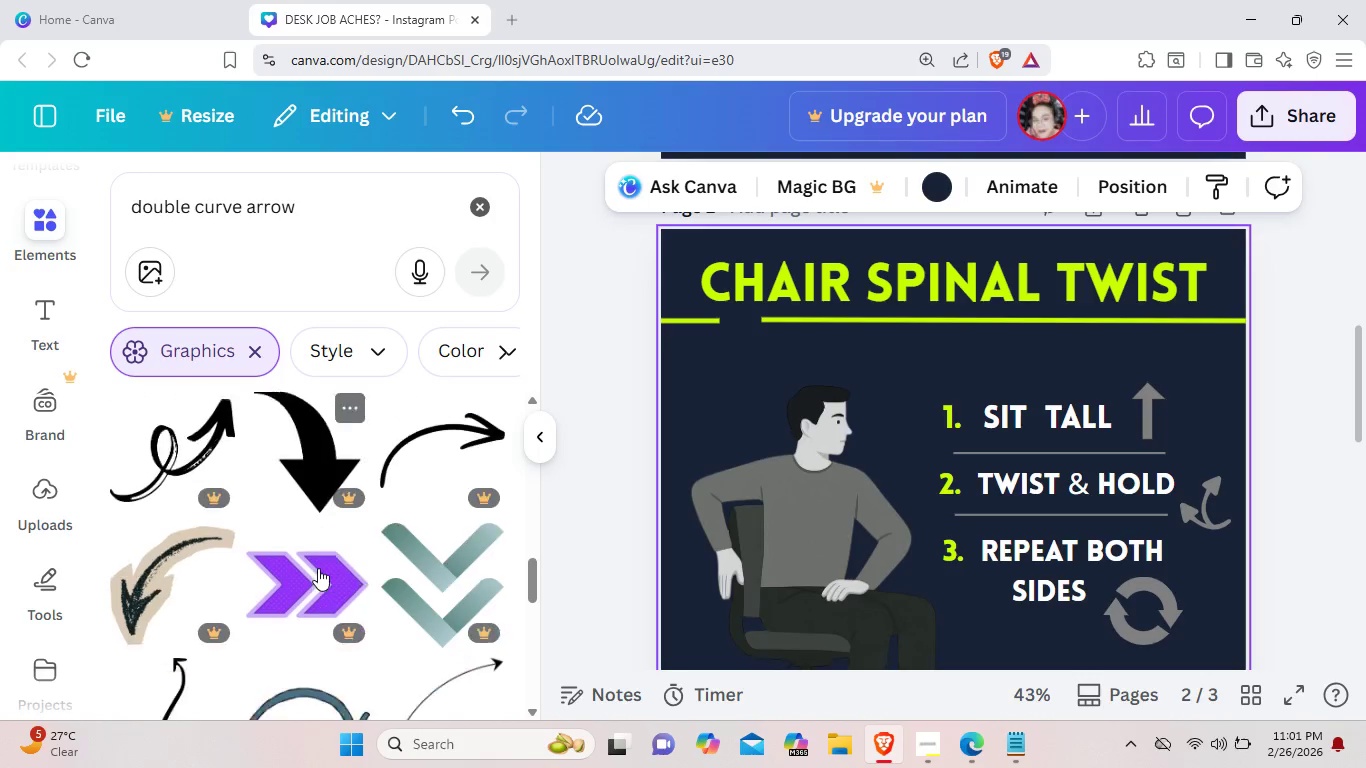 
scroll: coordinate [318, 568], scroll_direction: down, amount: 1.0
 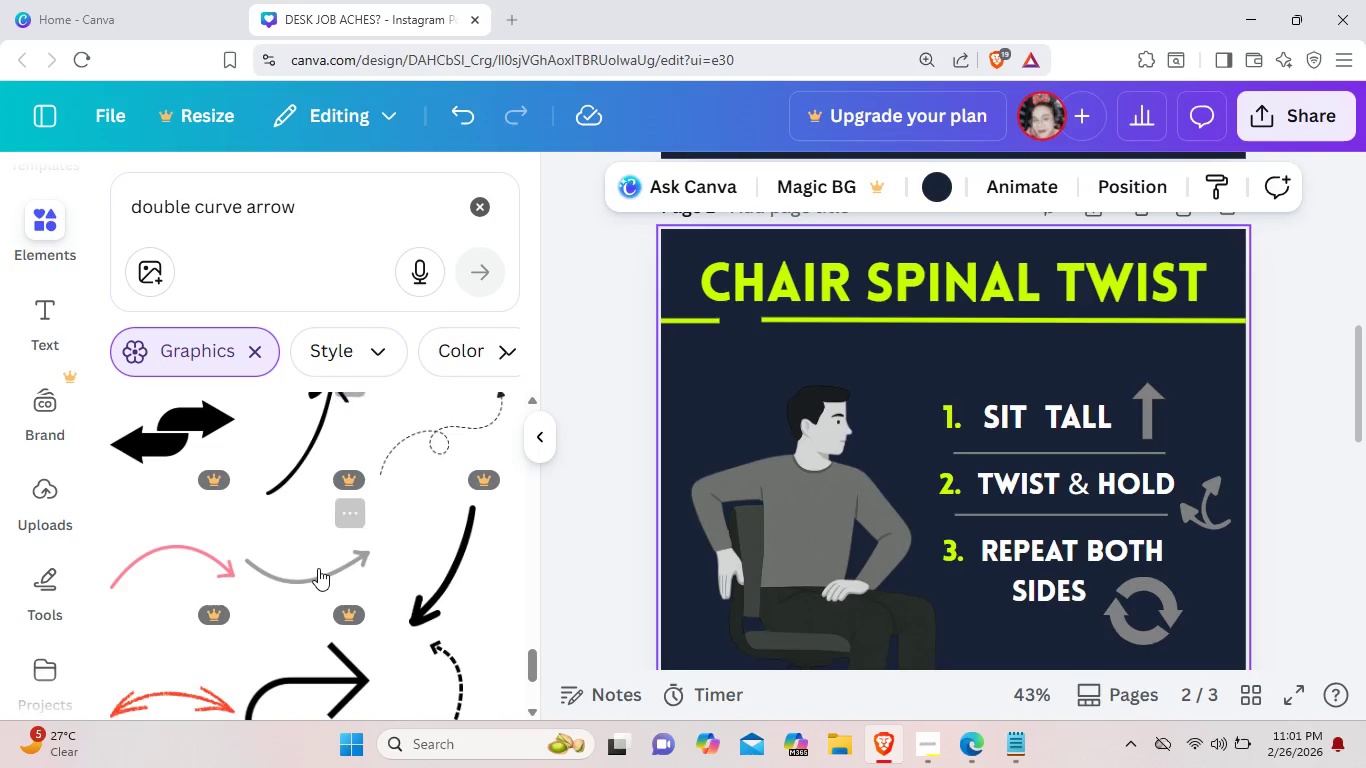 
scroll: coordinate [319, 566], scroll_direction: none, amount: 0.0
 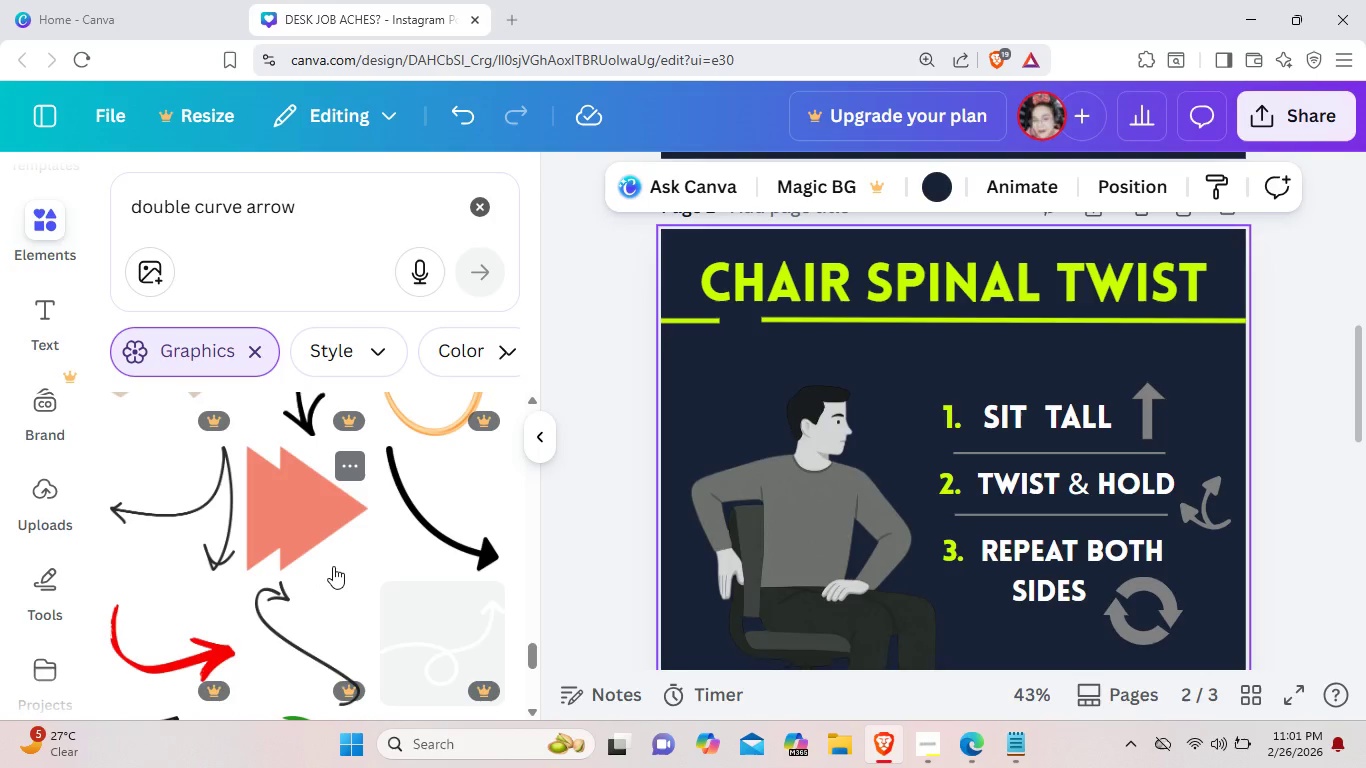 
wait(6.11)
 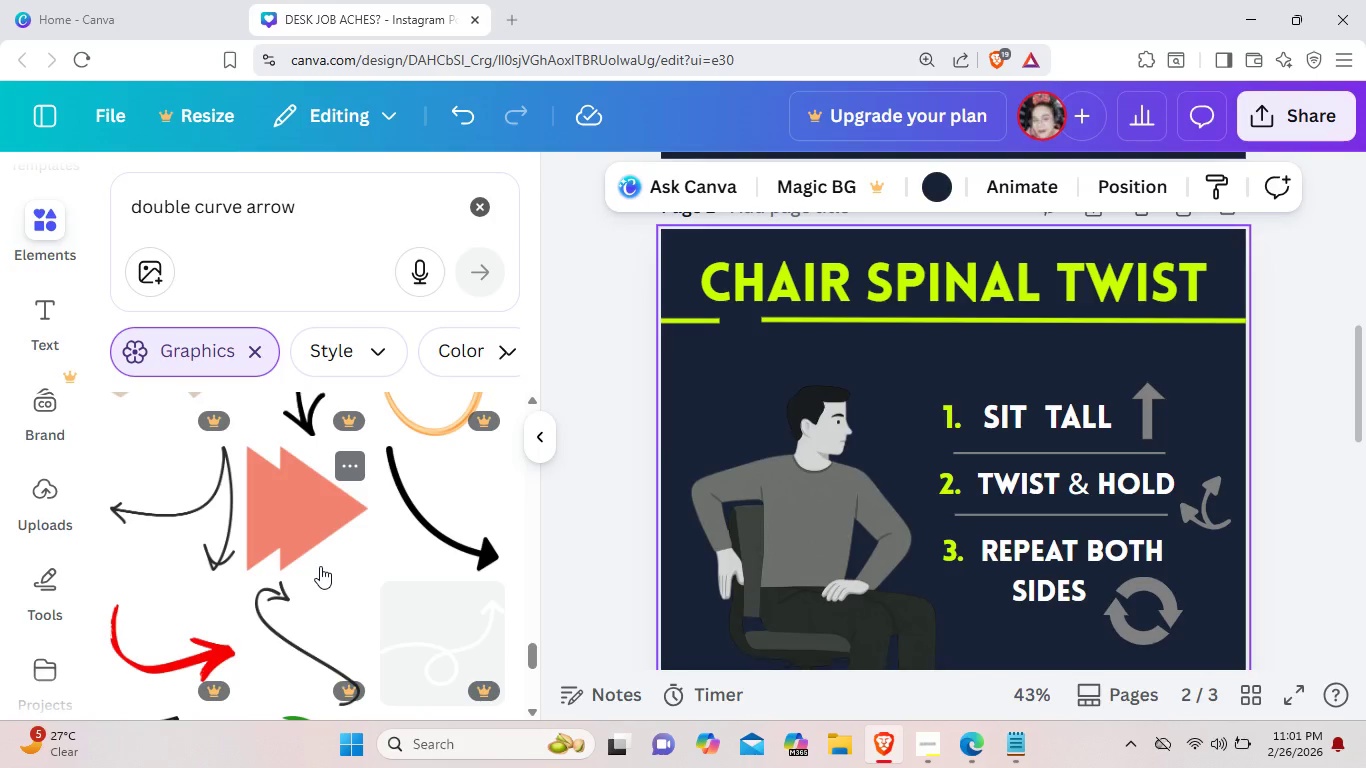 
scroll: coordinate [336, 562], scroll_direction: down, amount: 9.0
 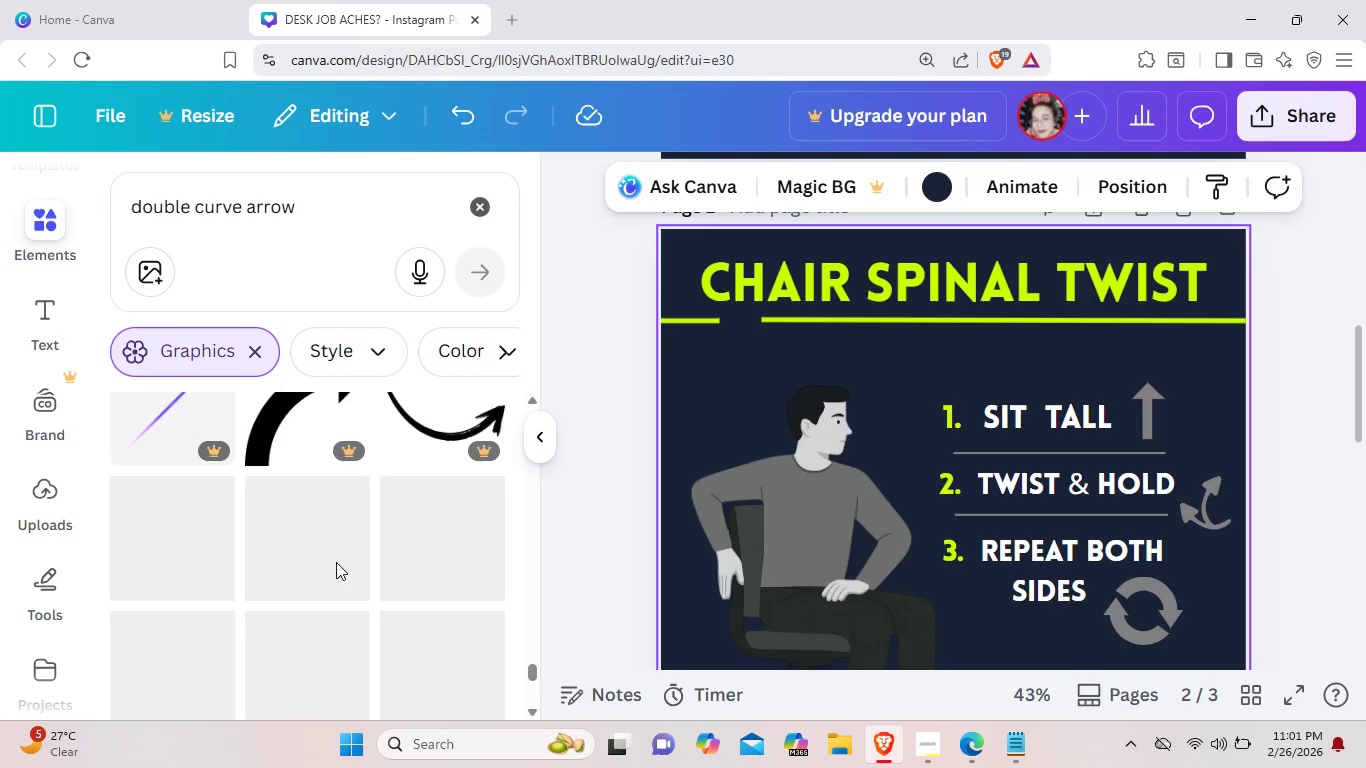 
scroll: coordinate [296, 574], scroll_direction: down, amount: 9.0
 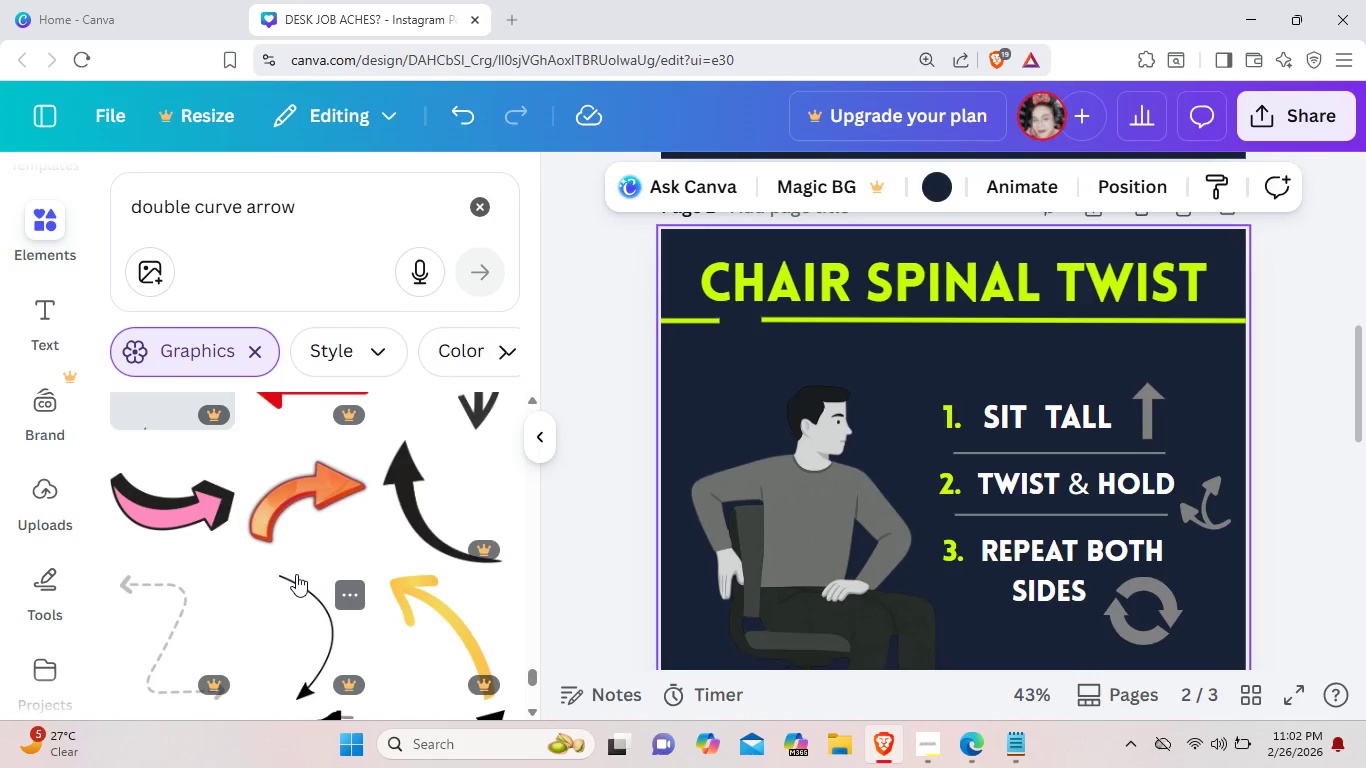 
scroll: coordinate [426, 560], scroll_direction: down, amount: 6.0
 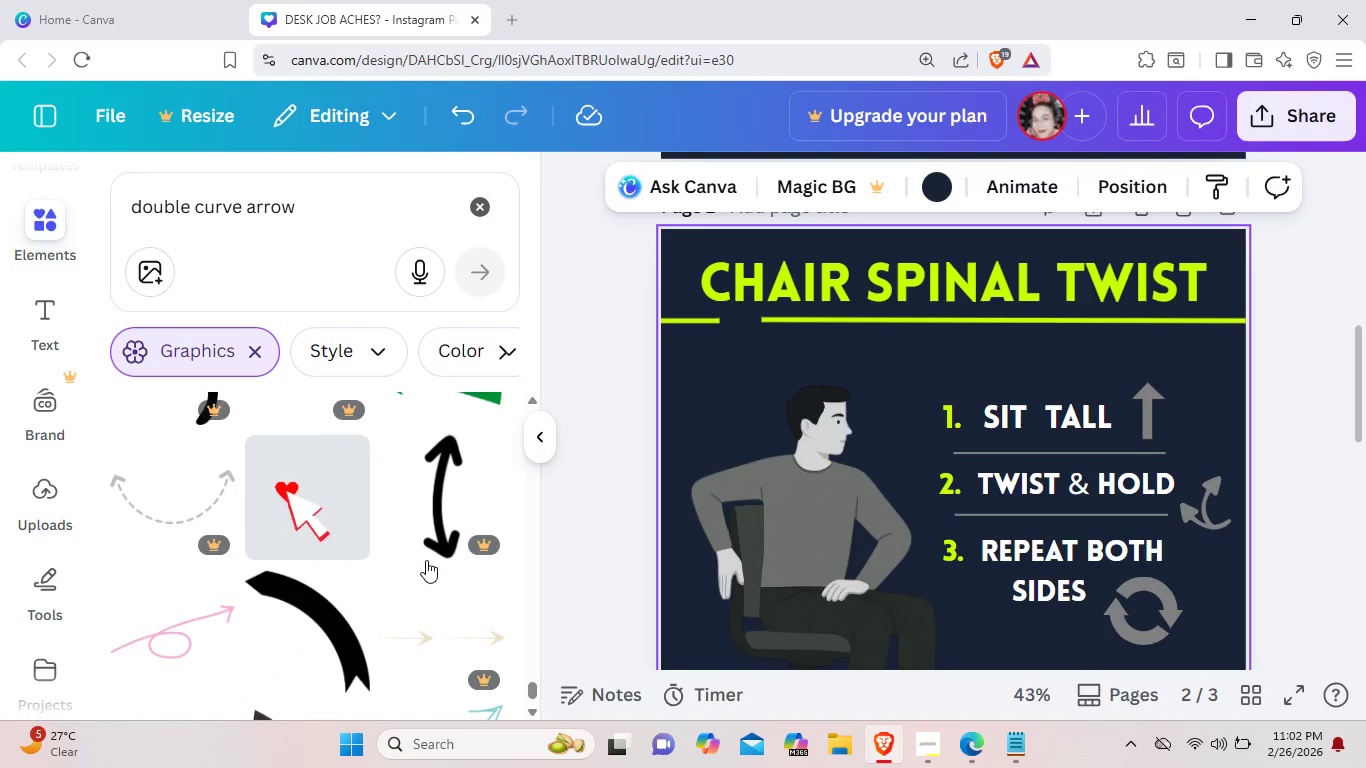 
scroll: coordinate [426, 560], scroll_direction: none, amount: 0.0
 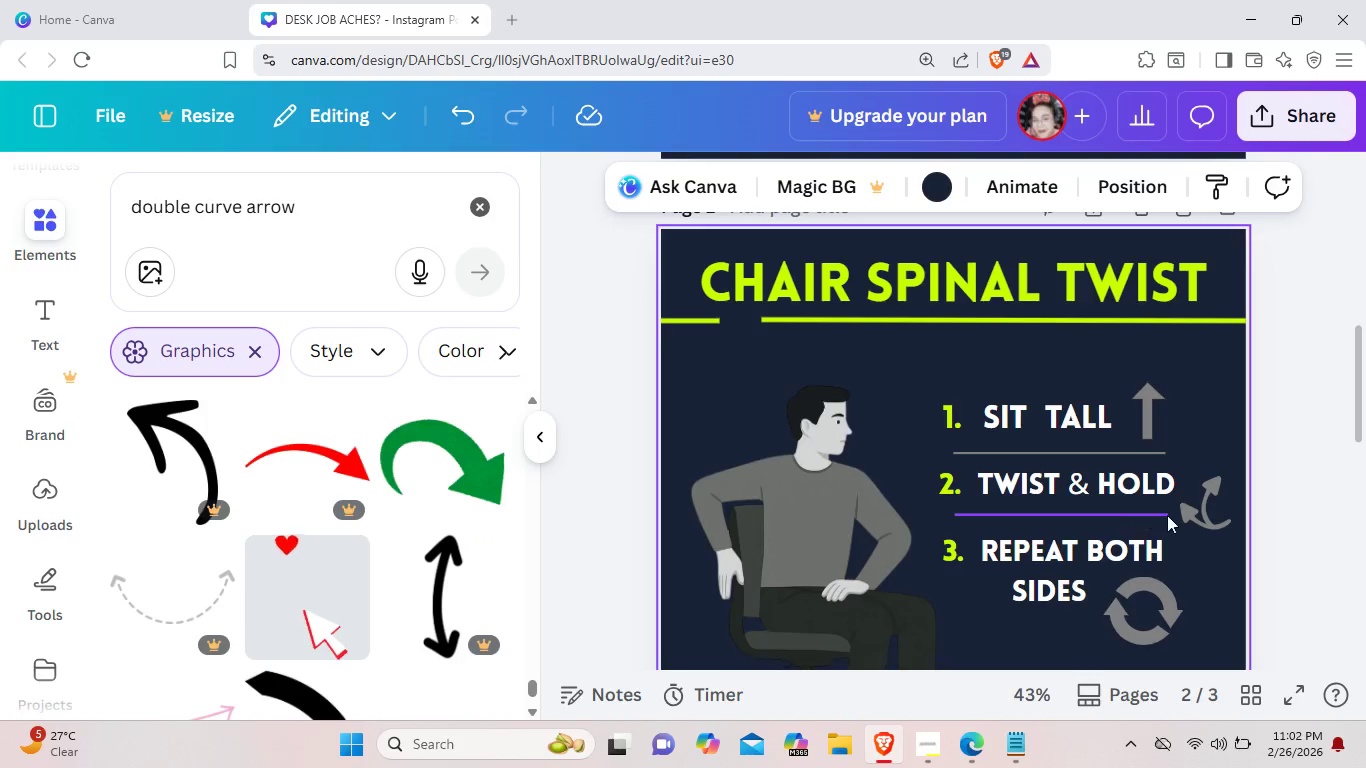 
wait(7.41)
 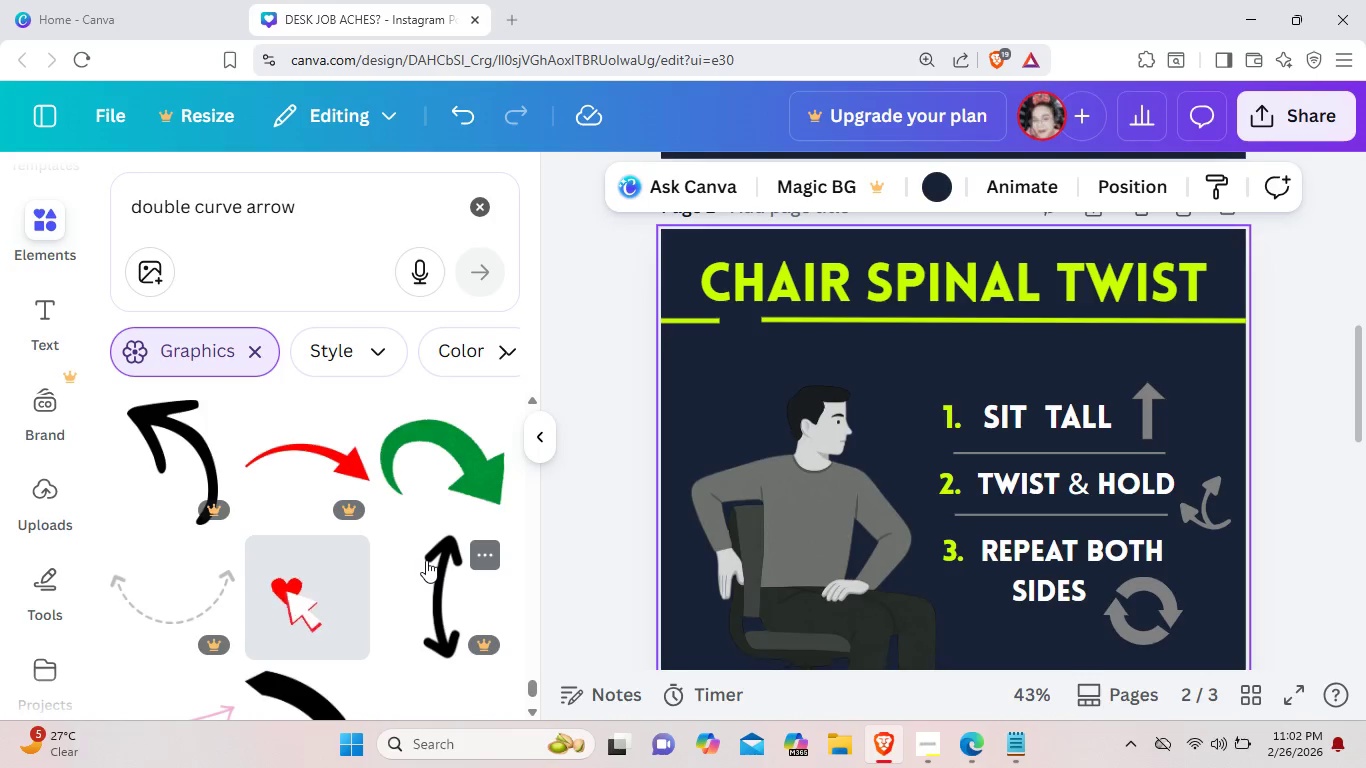 
left_click([1190, 518])
 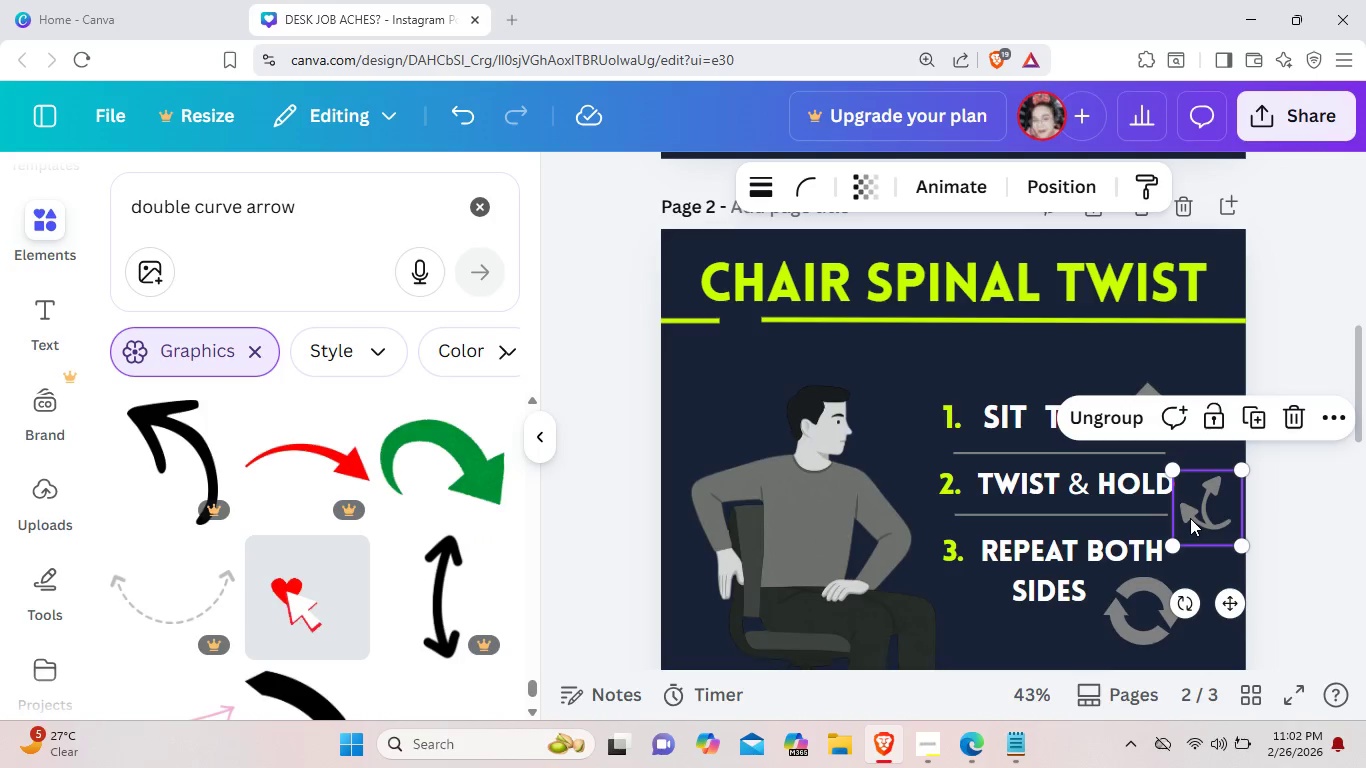 
key(Backspace)
 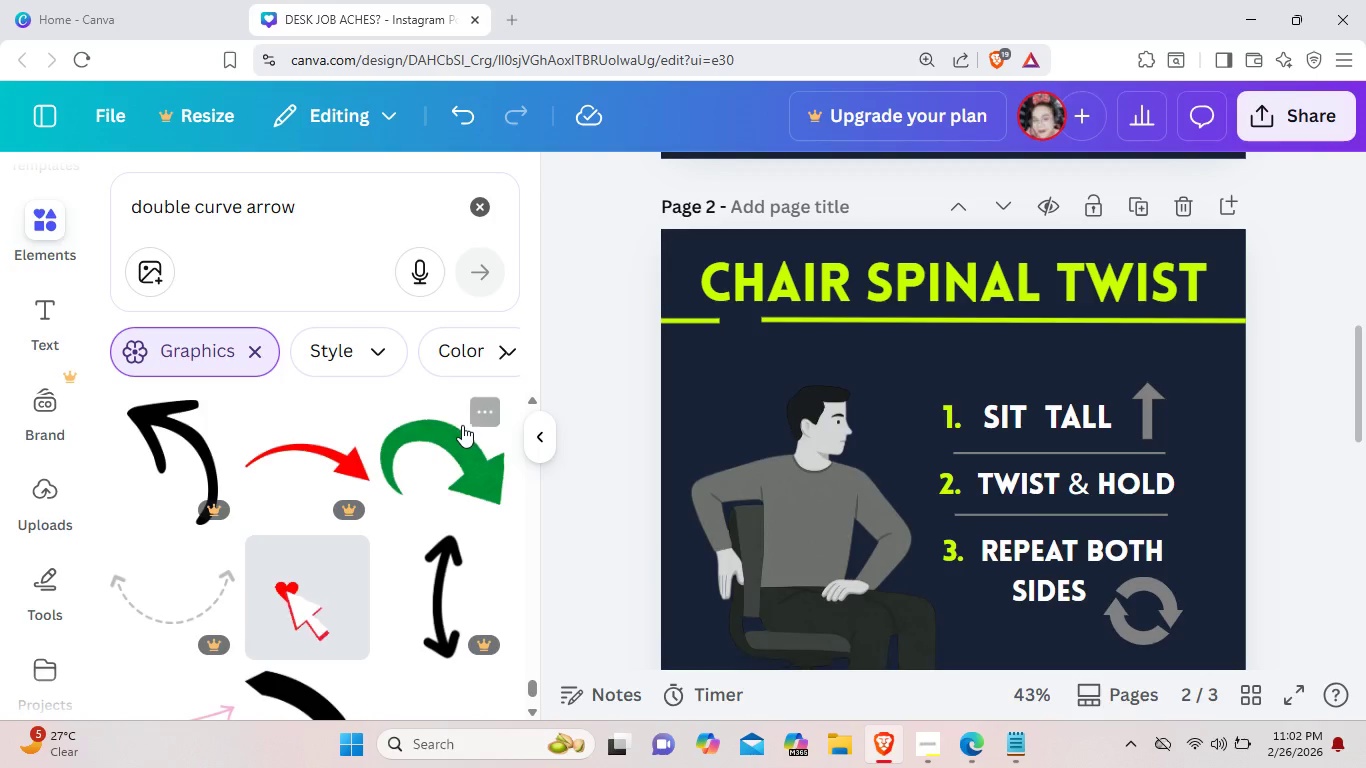 
left_click([488, 470])
 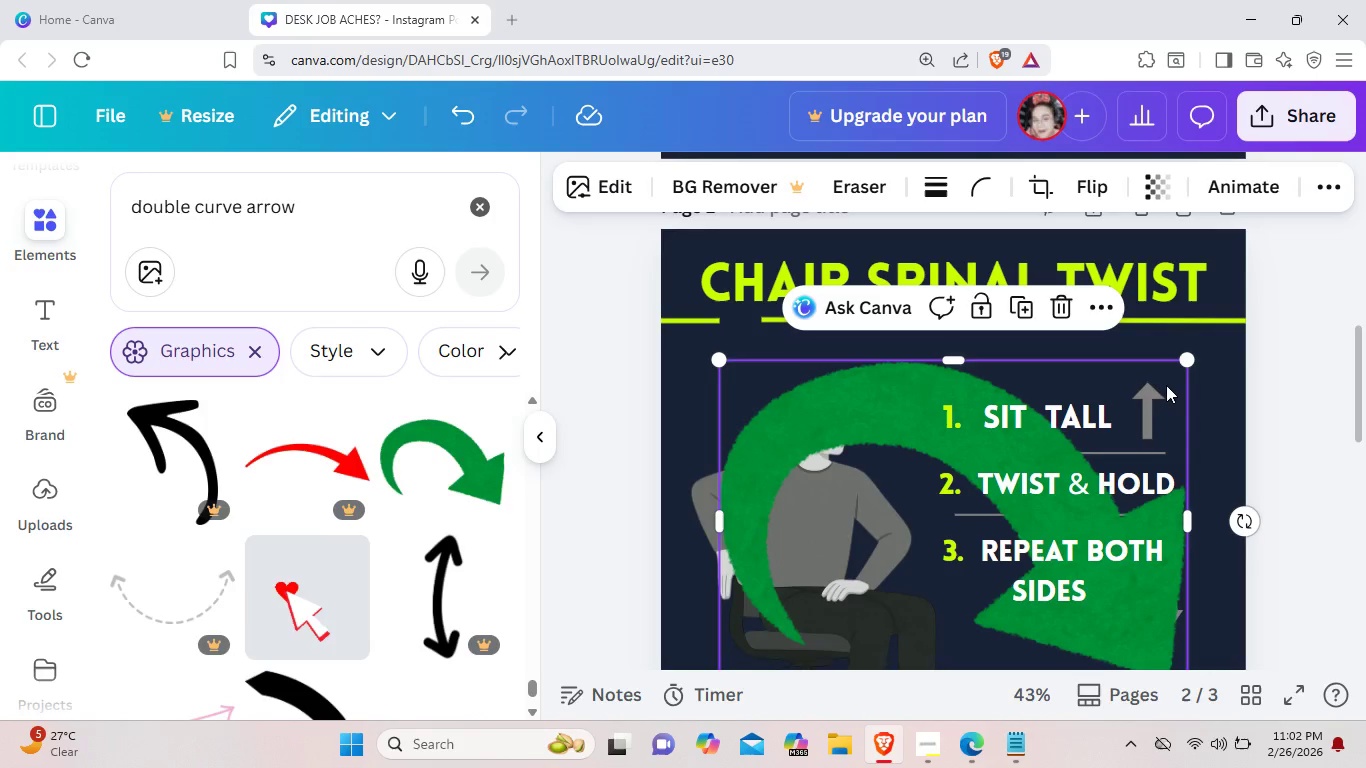 
left_click_drag(start_coordinate=[1187, 360], to_coordinate=[798, 527])
 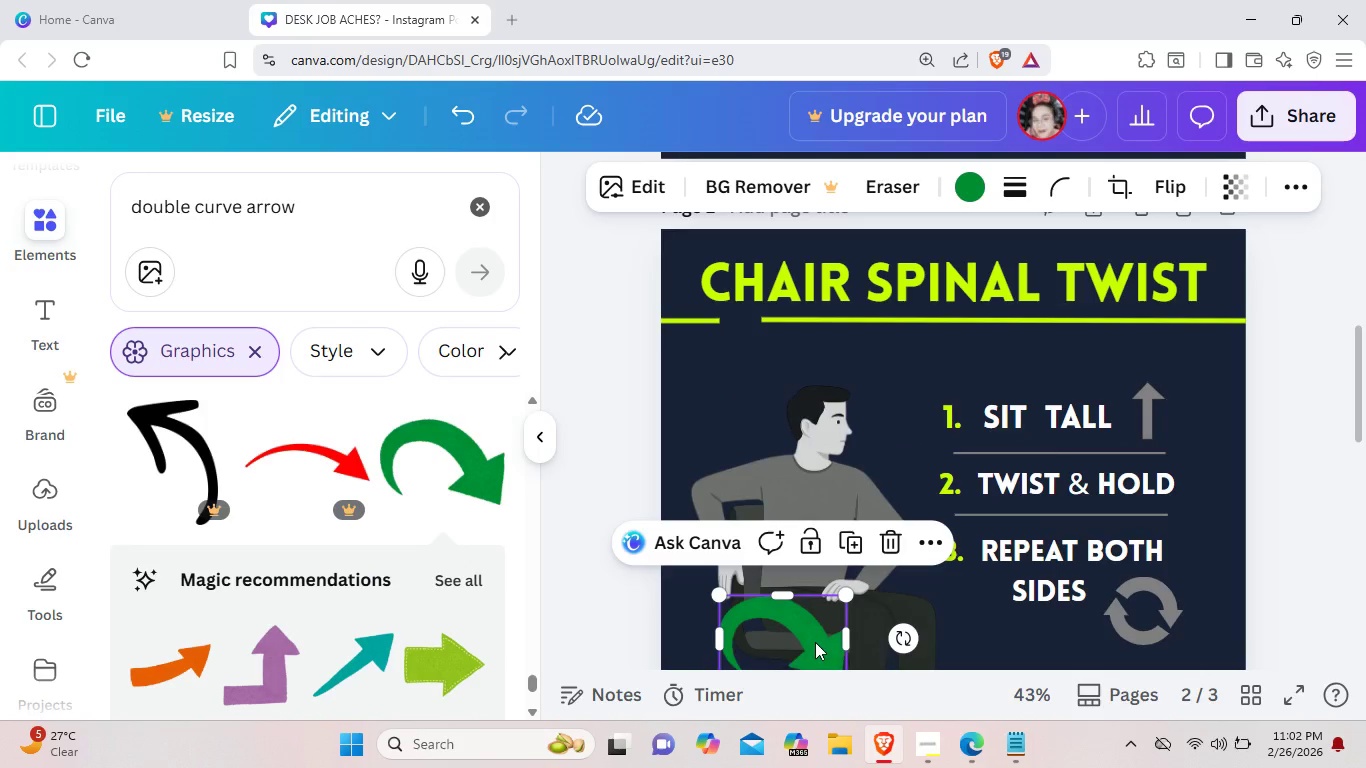 
left_click_drag(start_coordinate=[815, 642], to_coordinate=[1024, 481])
 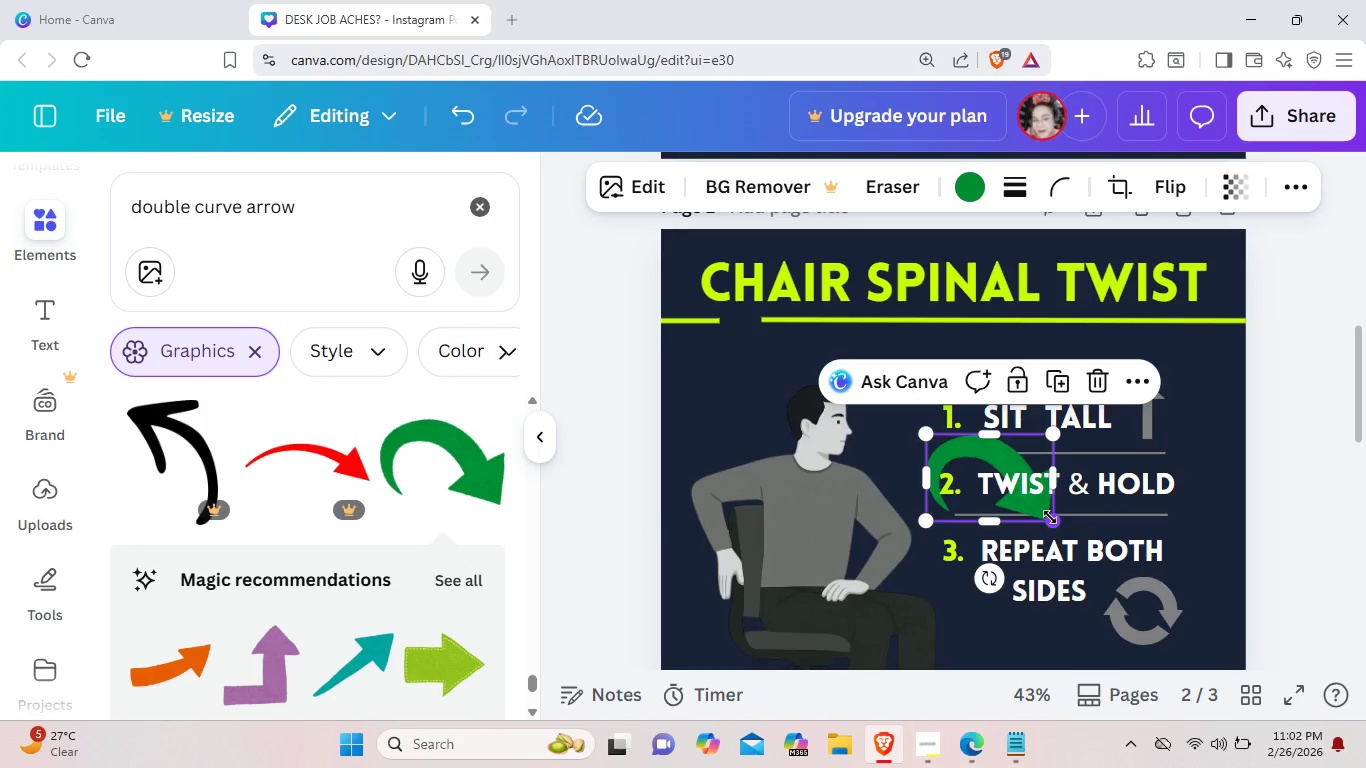 
left_click_drag(start_coordinate=[1050, 517], to_coordinate=[1004, 483])
 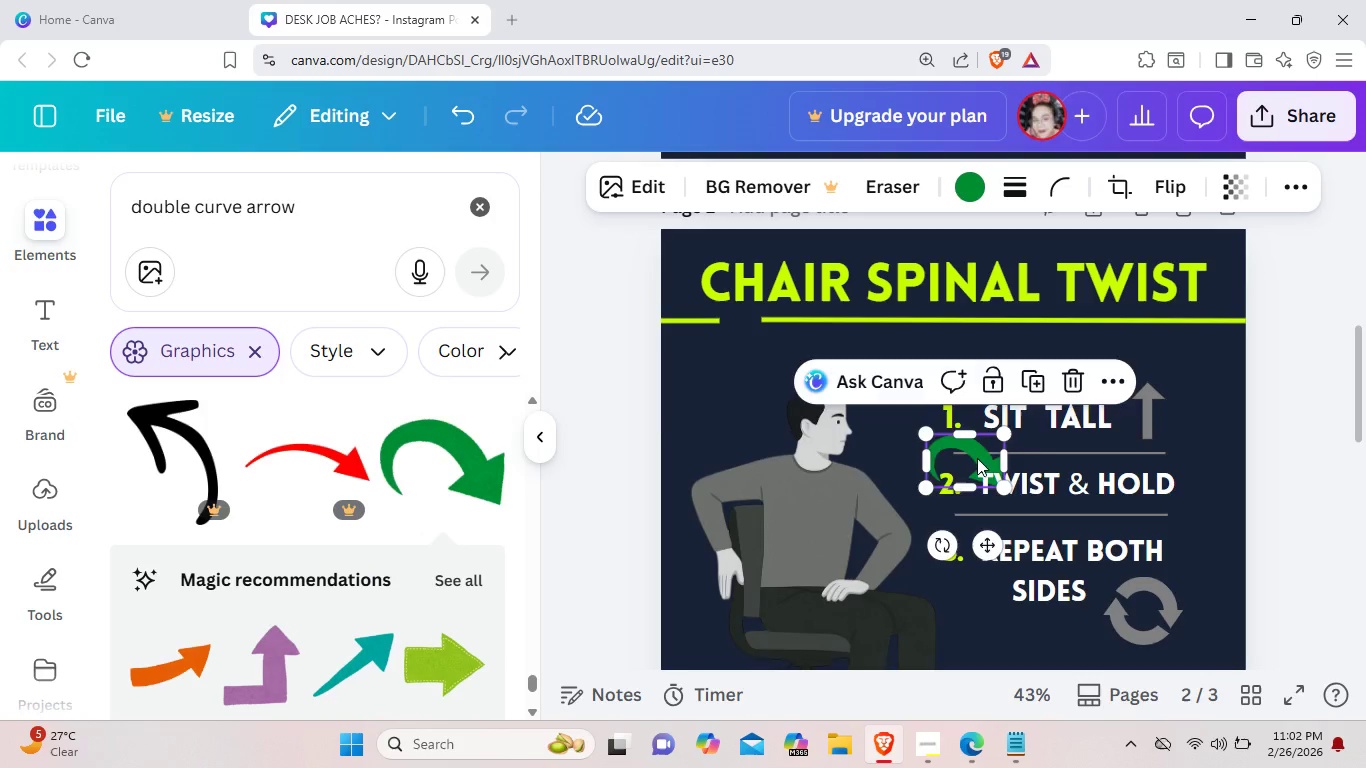 
left_click_drag(start_coordinate=[977, 458], to_coordinate=[1193, 490])
 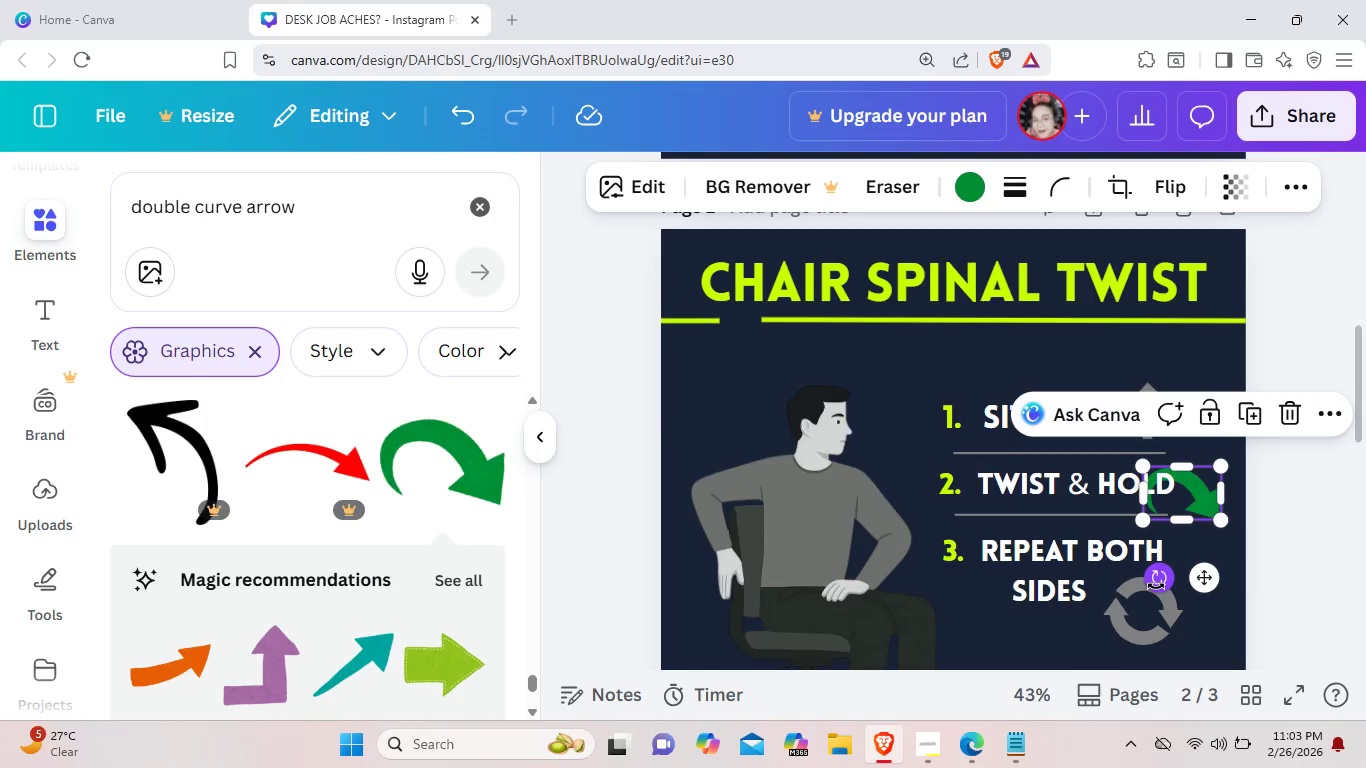 
left_click_drag(start_coordinate=[1156, 586], to_coordinate=[1218, 452])
 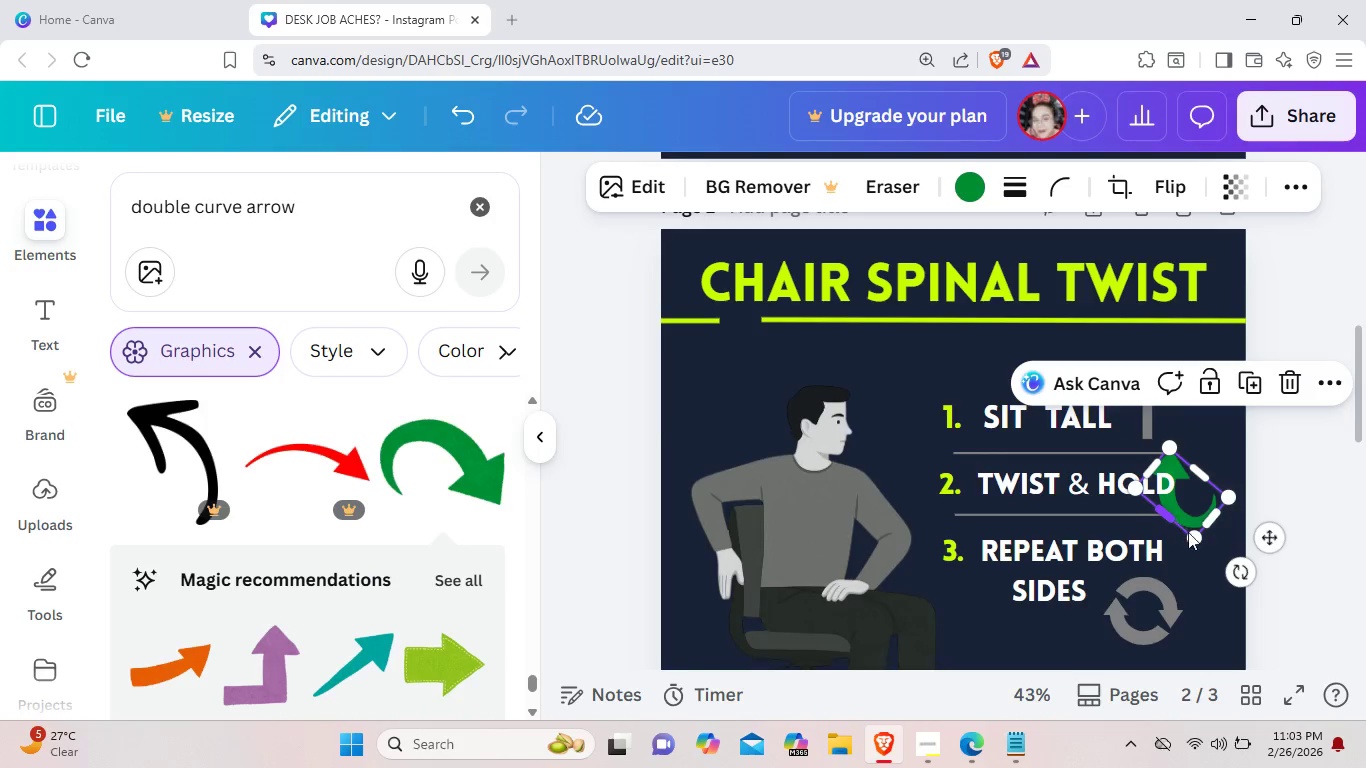 
left_click_drag(start_coordinate=[1187, 523], to_coordinate=[1192, 542])
 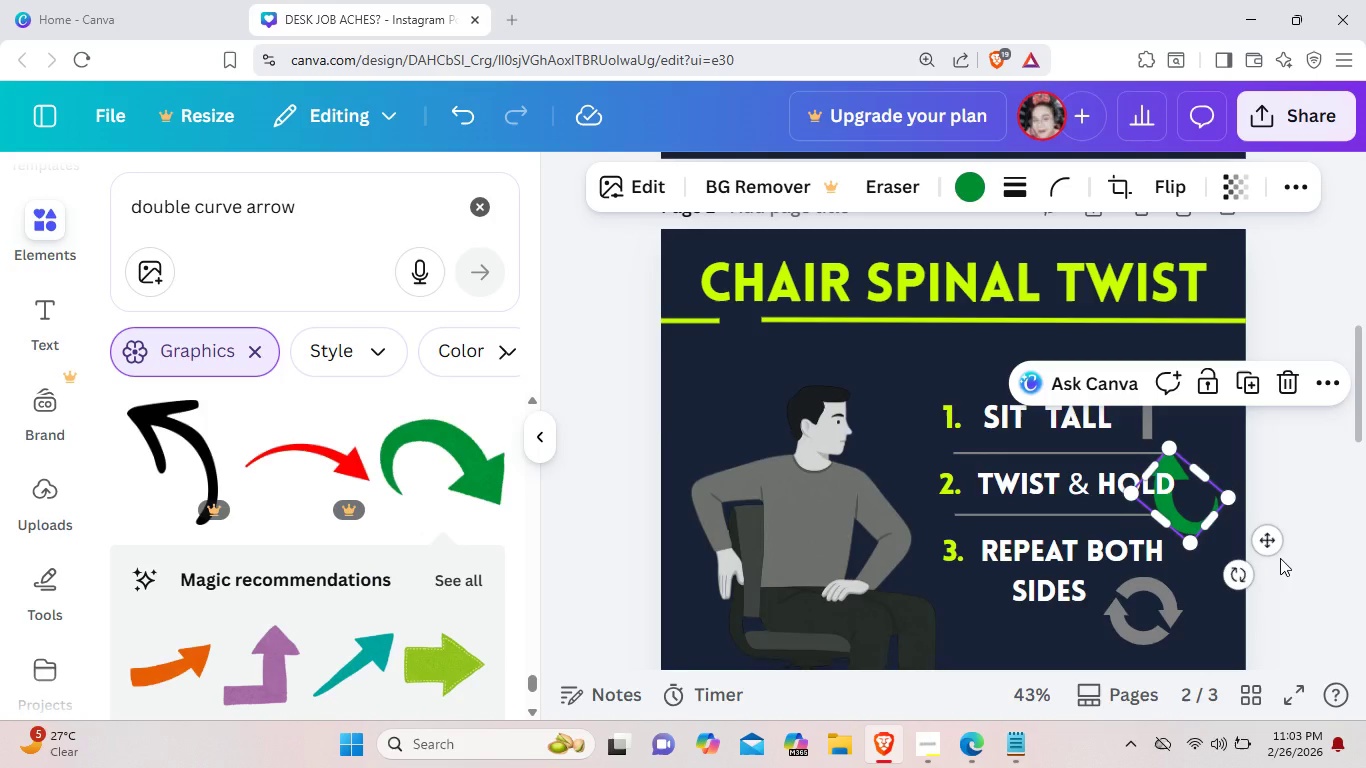 
left_click([1280, 558])
 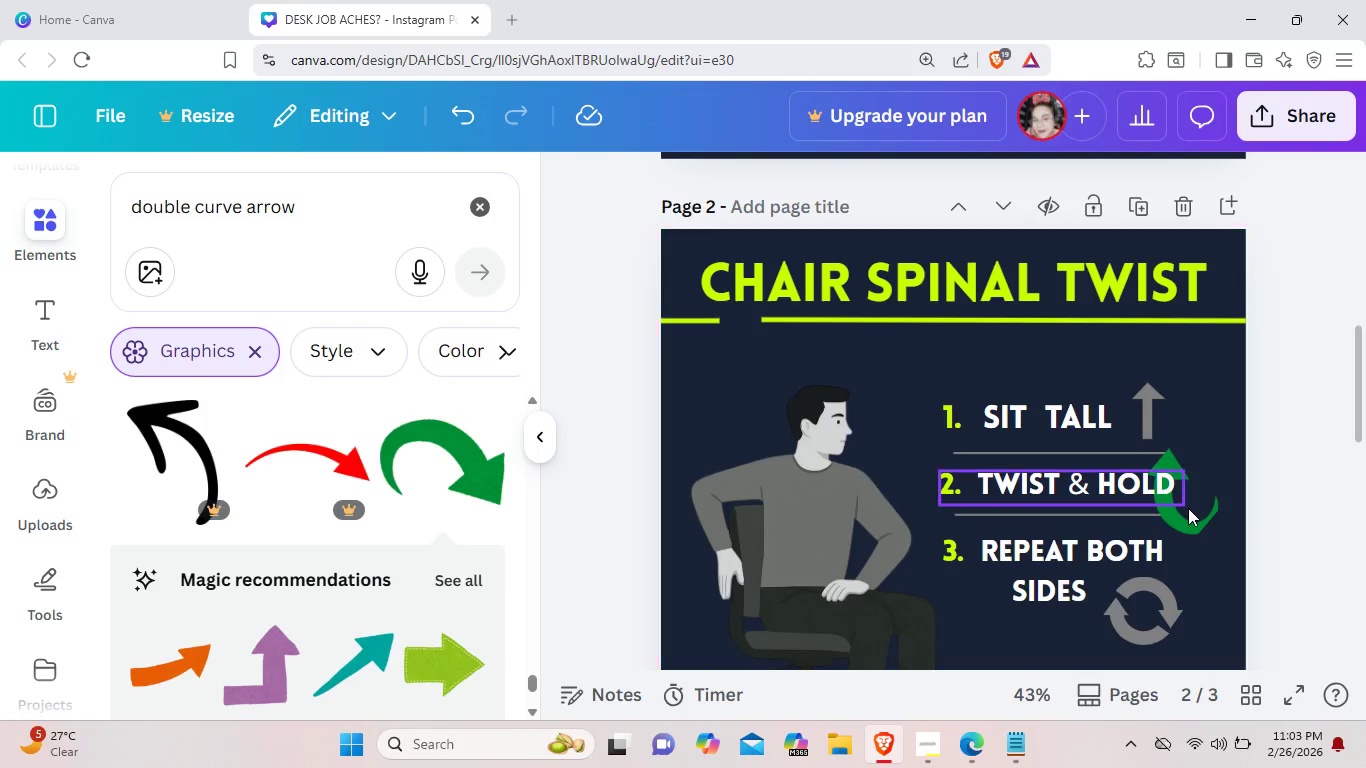 
left_click_drag(start_coordinate=[1182, 507], to_coordinate=[1228, 526])
 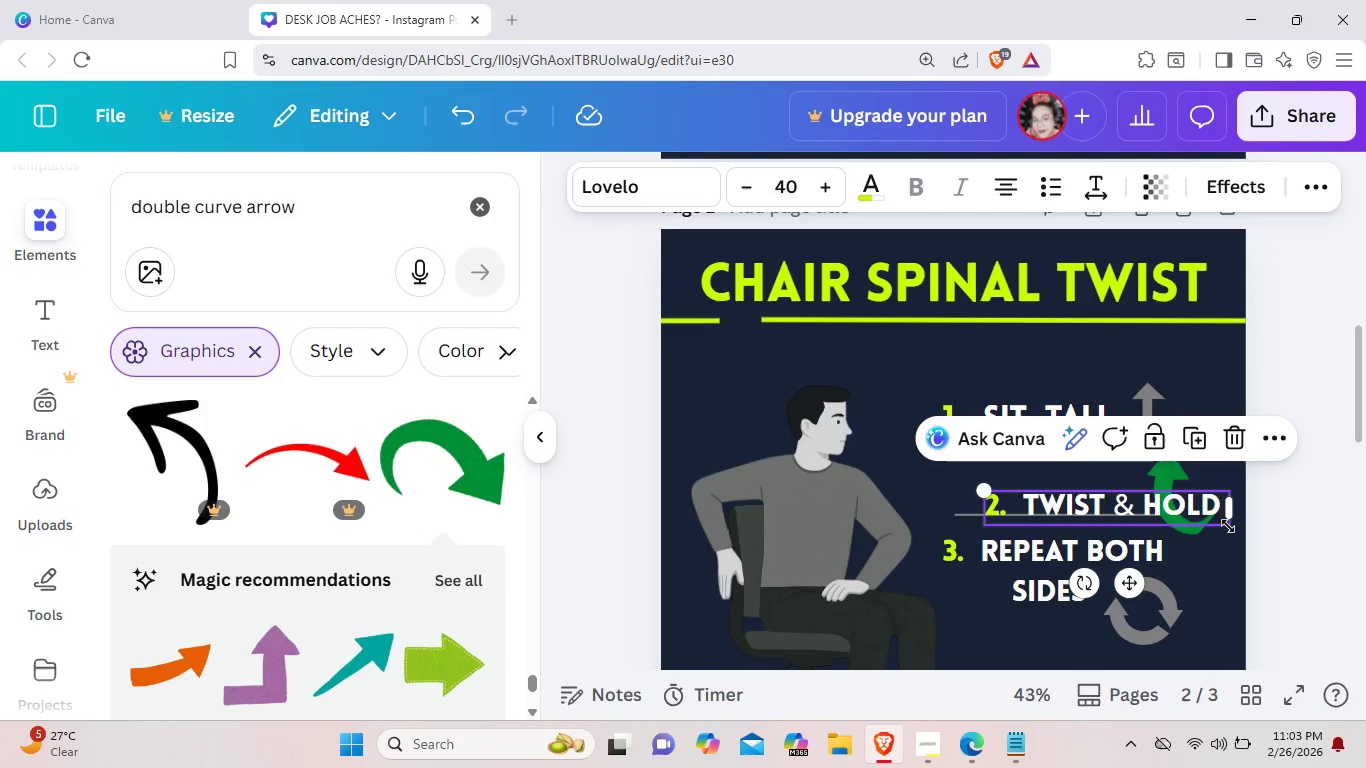 
key(Control+ControlLeft)
 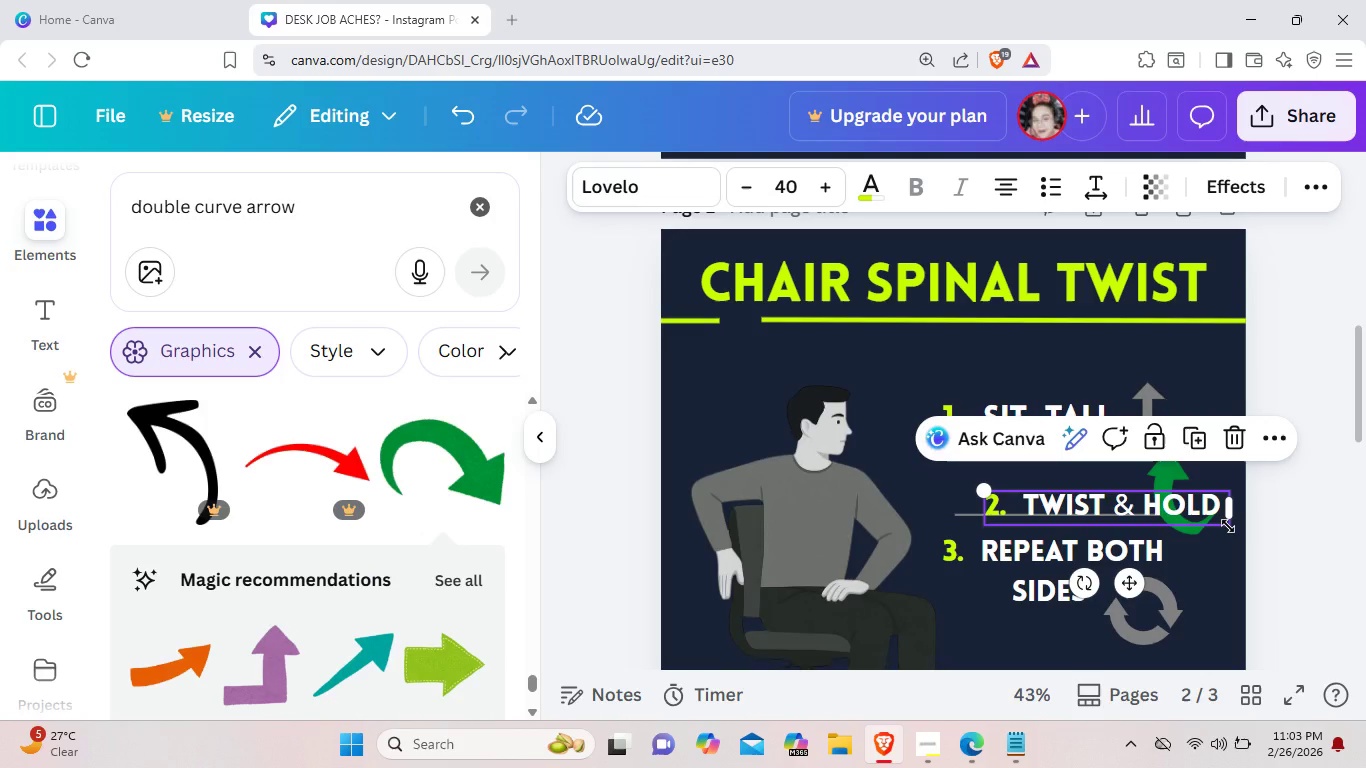 
key(Control+Z)
 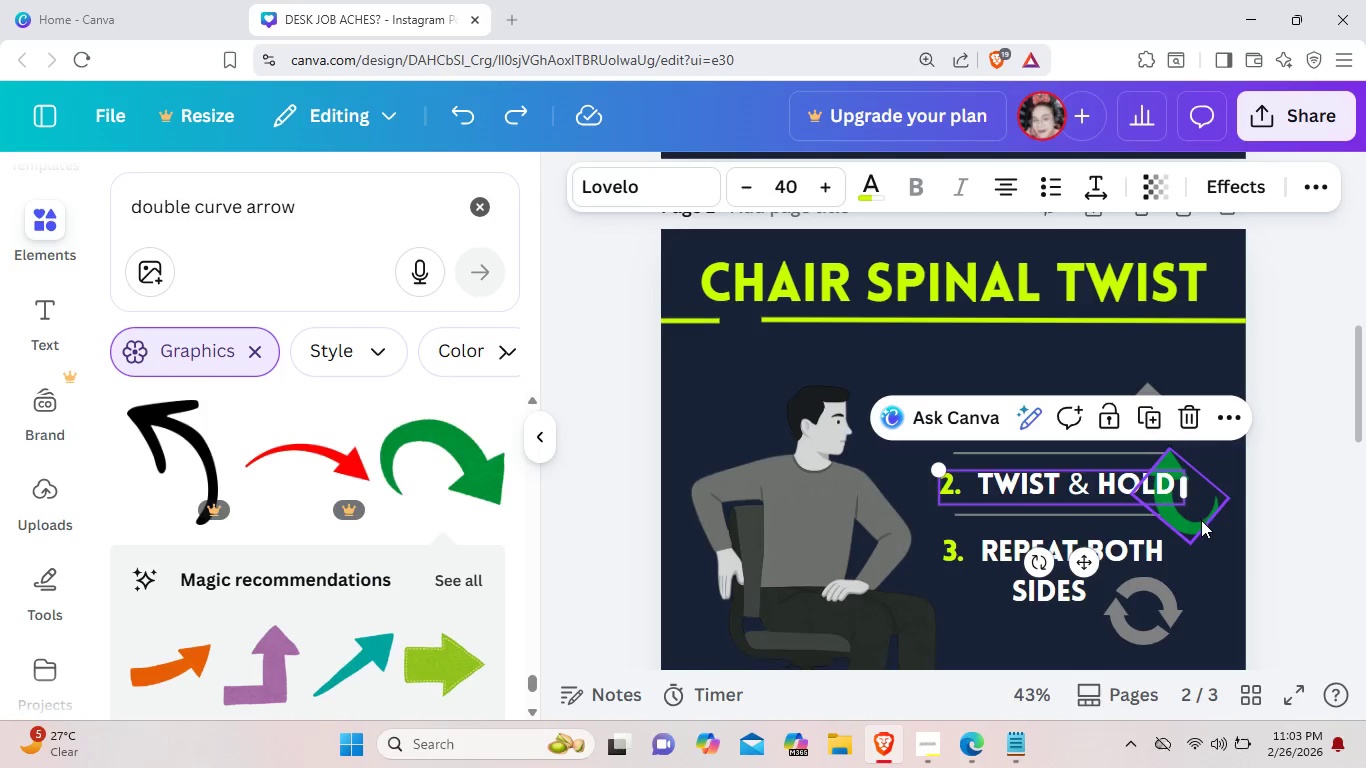 
key(Control+Z)
 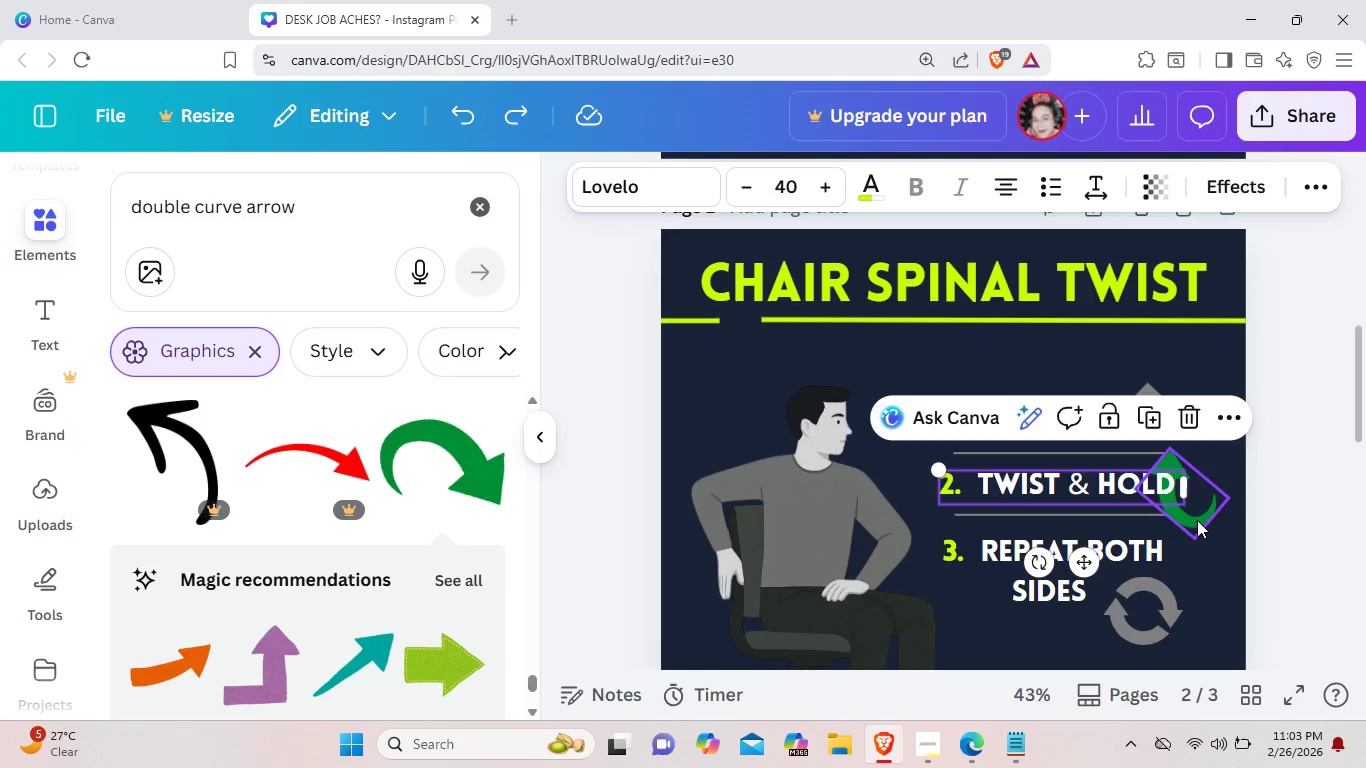 
left_click_drag(start_coordinate=[1197, 520], to_coordinate=[1211, 541])
 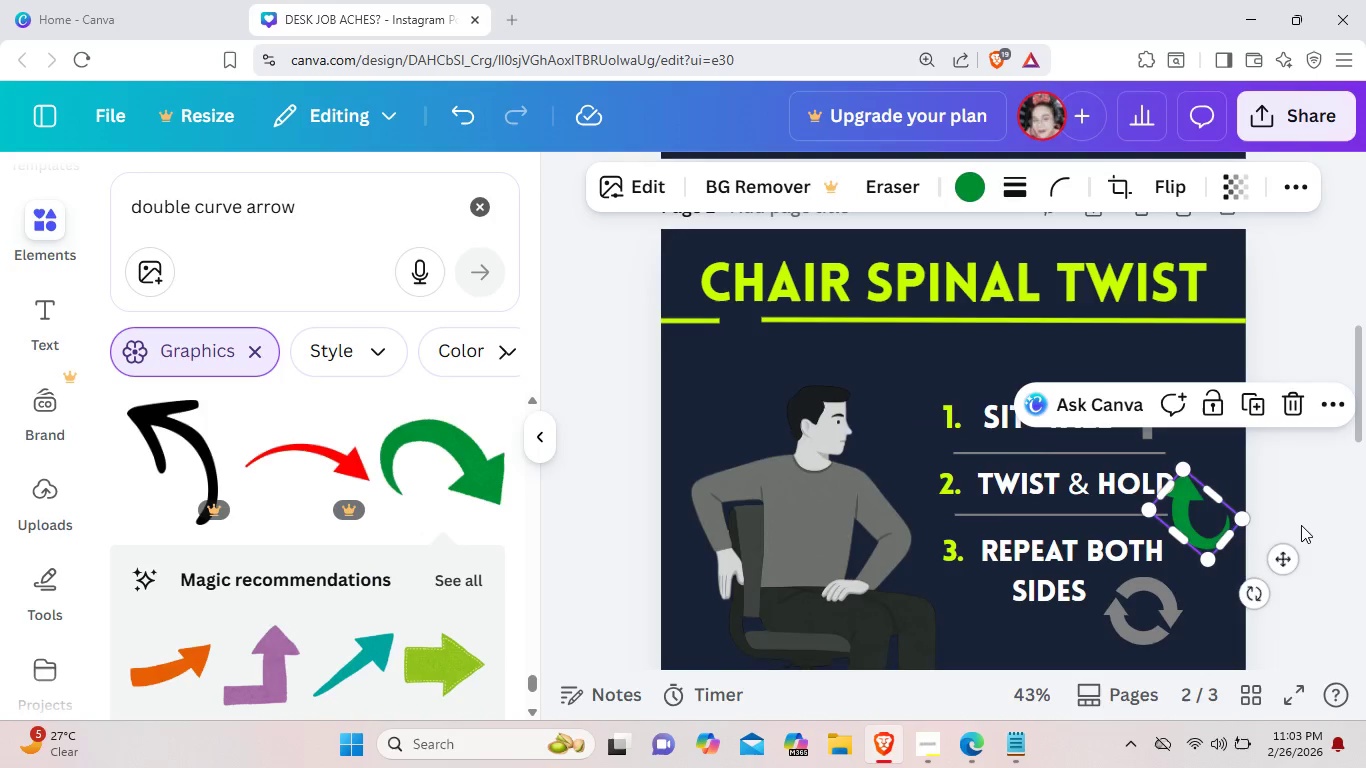 
left_click([1301, 525])
 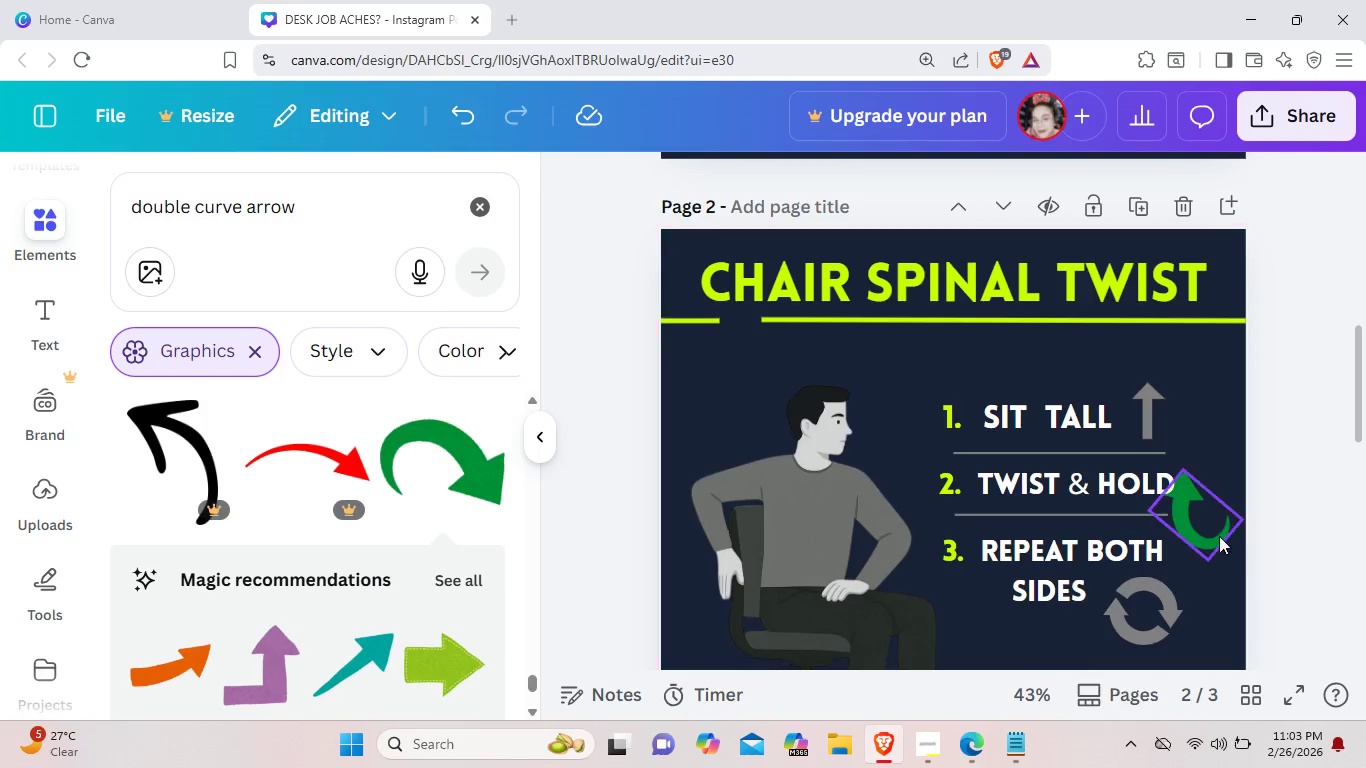 
left_click([1215, 536])
 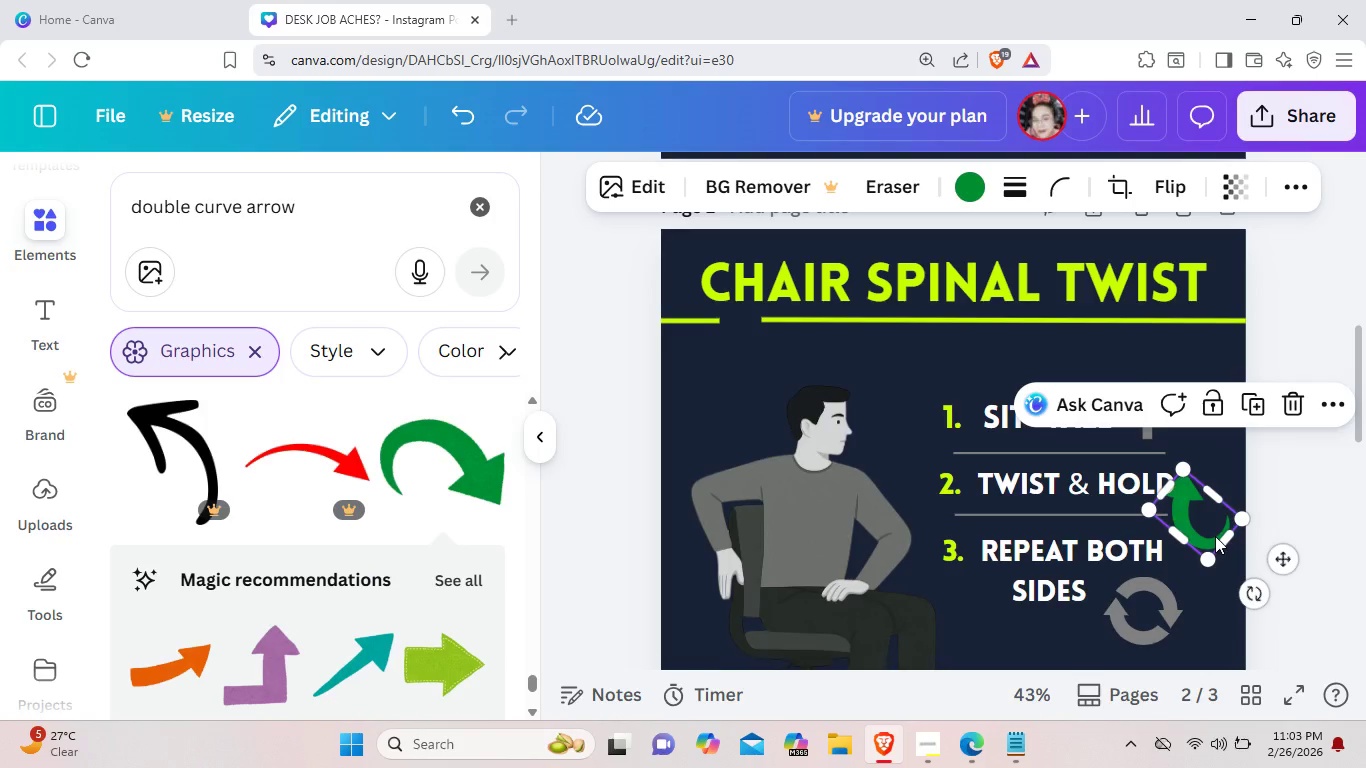 
wait(5.76)
 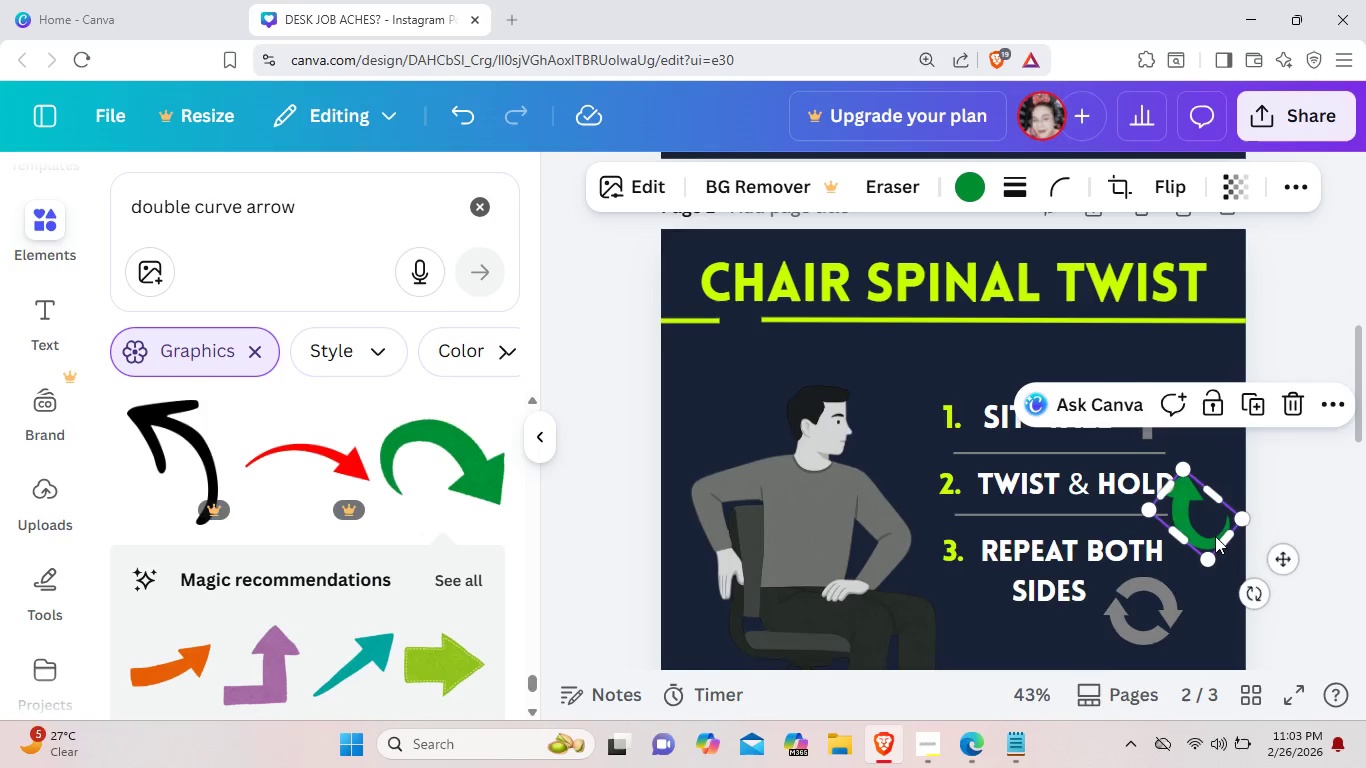 
key(Backspace)
 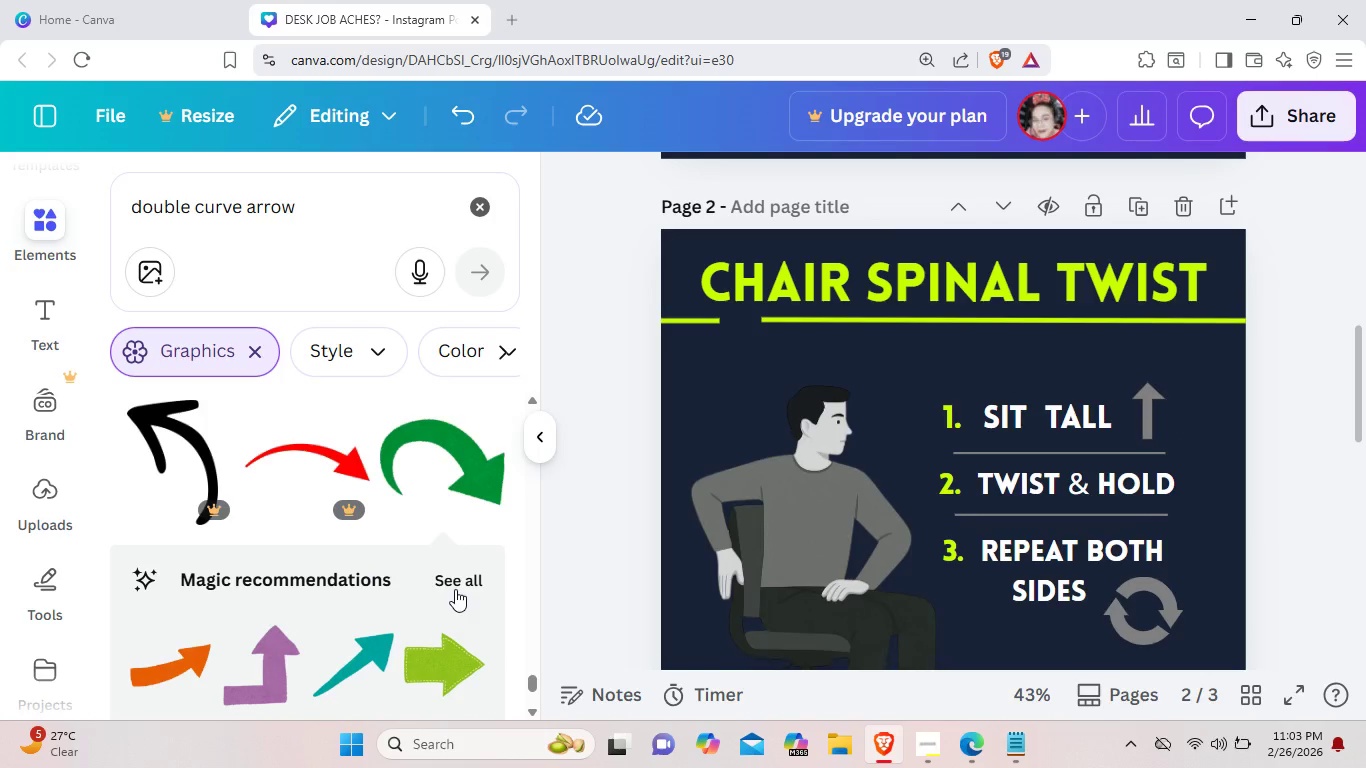 
left_click([456, 588])
 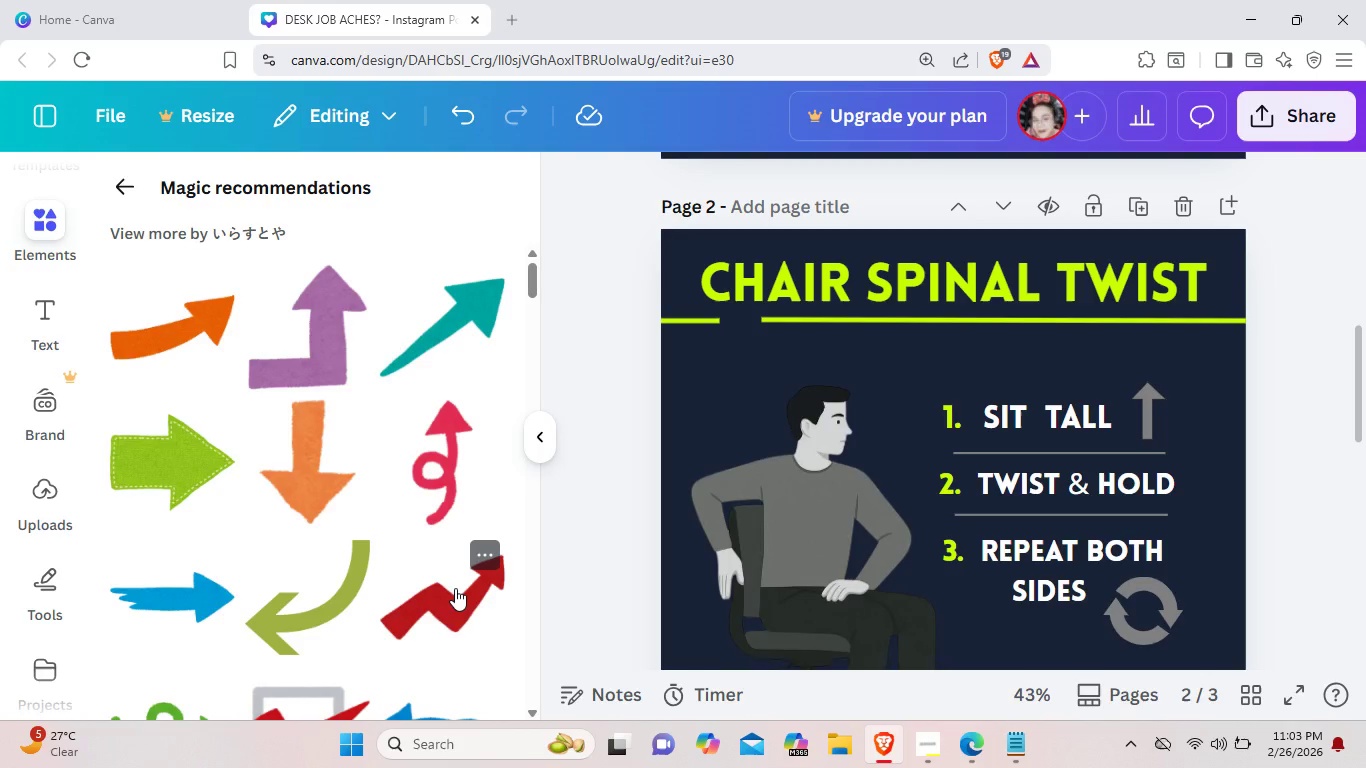 
wait(6.09)
 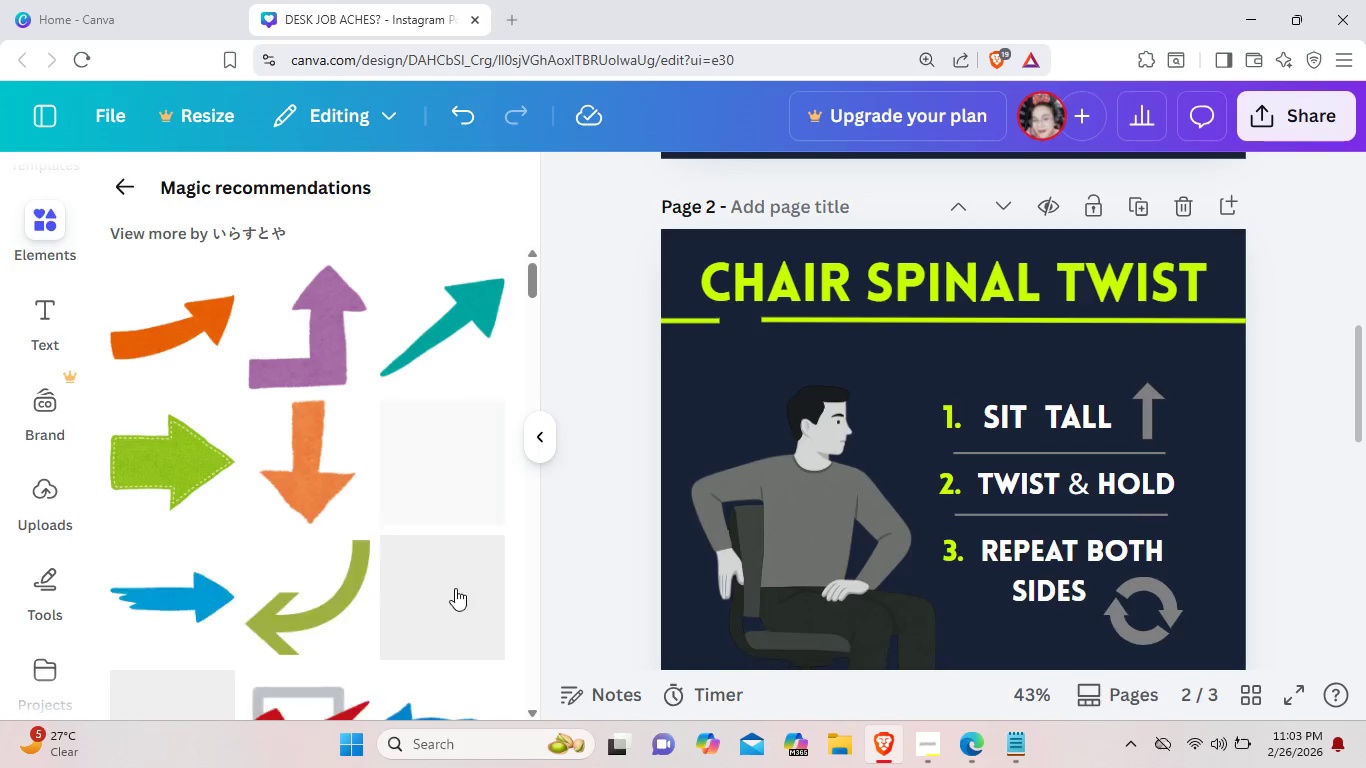 
scroll: coordinate [455, 588], scroll_direction: none, amount: 0.0
 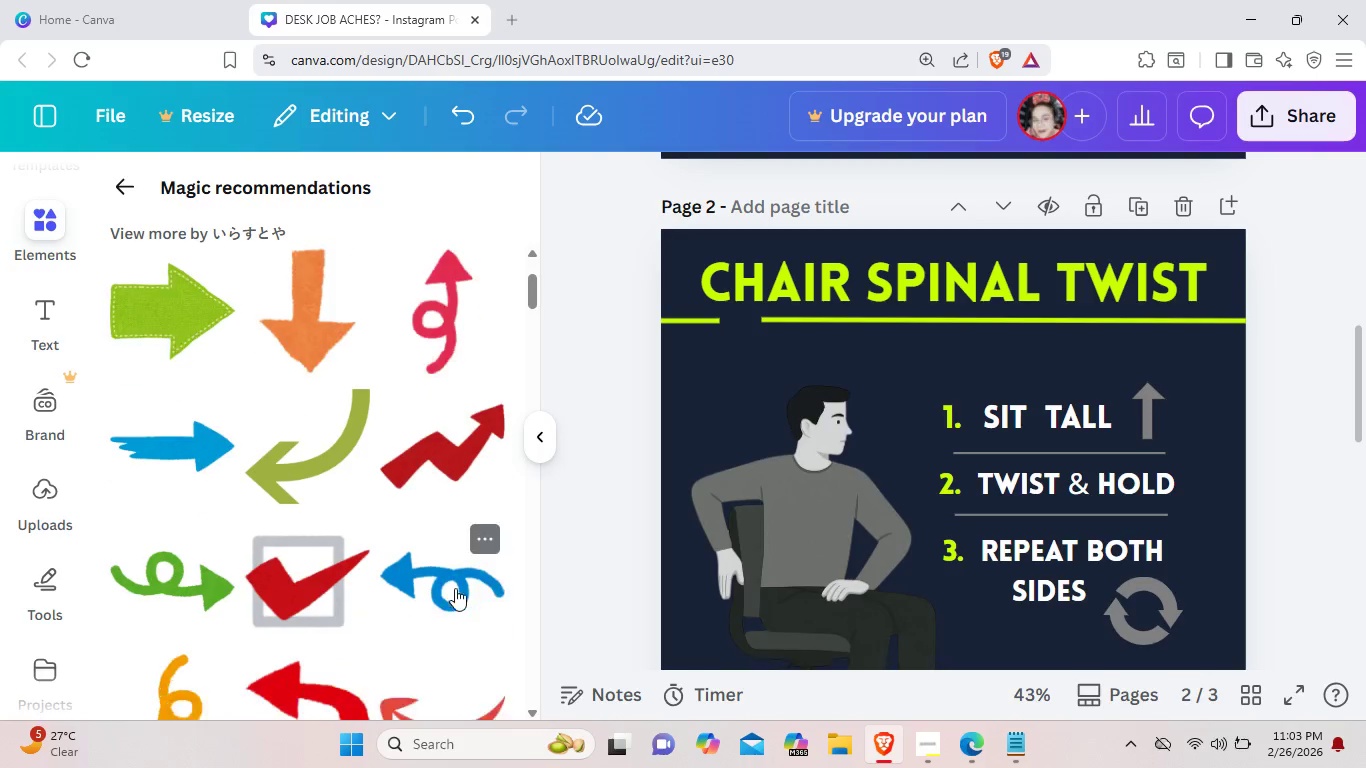 
scroll: coordinate [455, 588], scroll_direction: down, amount: 7.0
 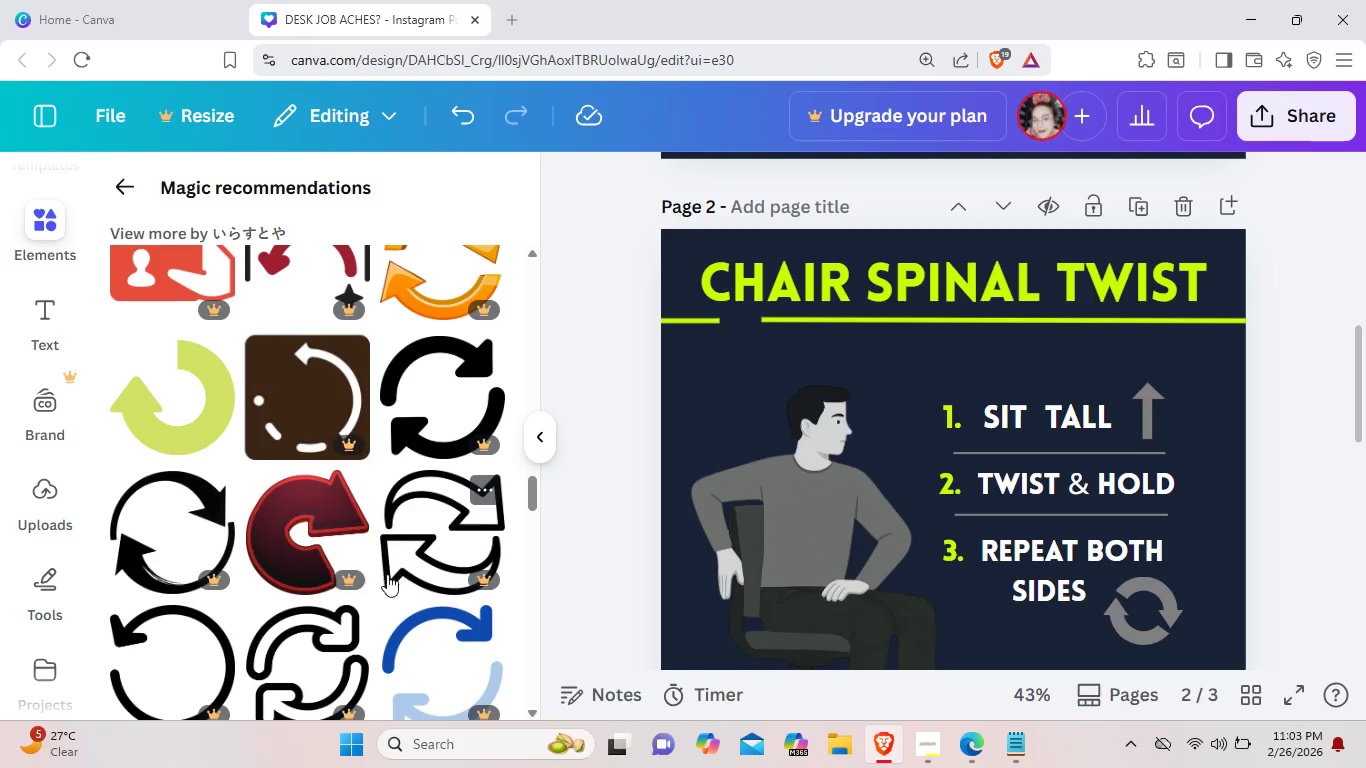 
left_click([173, 408])
 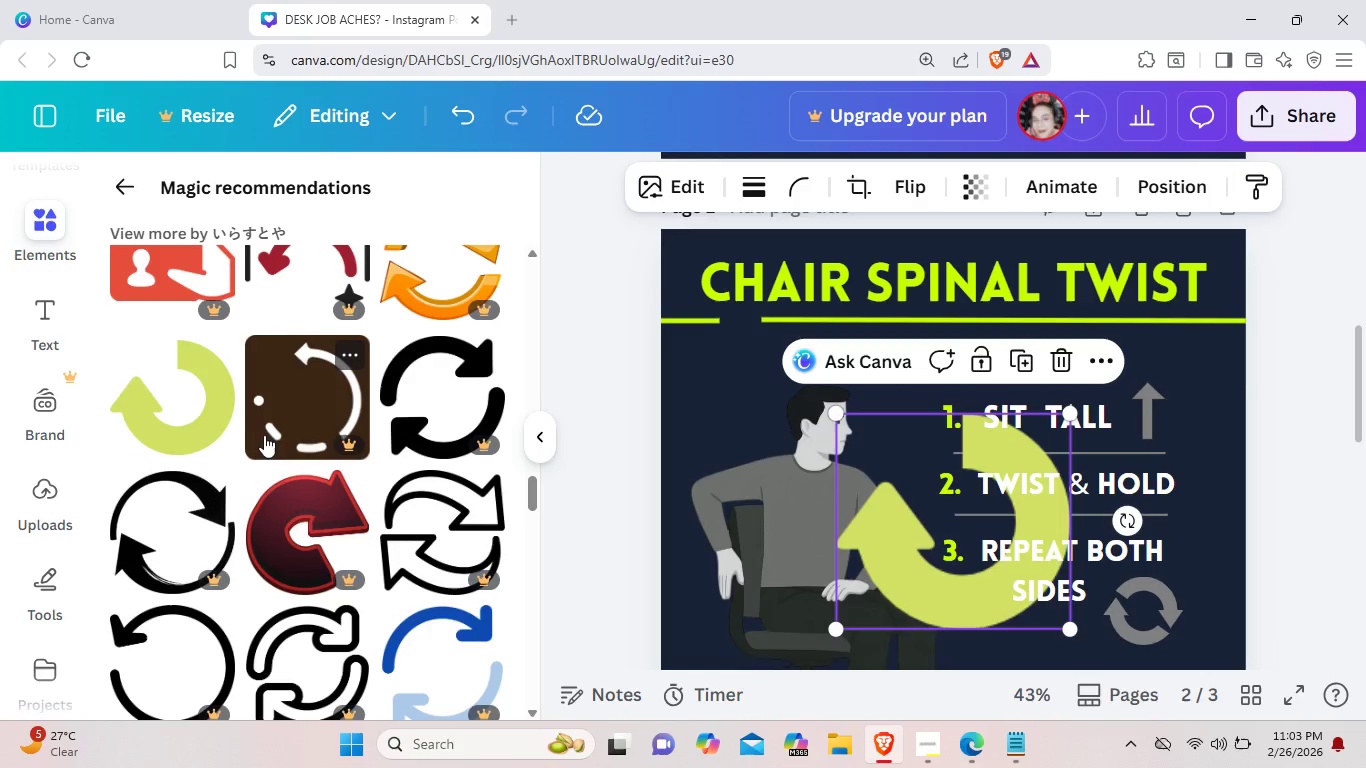 
scroll: coordinate [264, 435], scroll_direction: up, amount: 10.0
 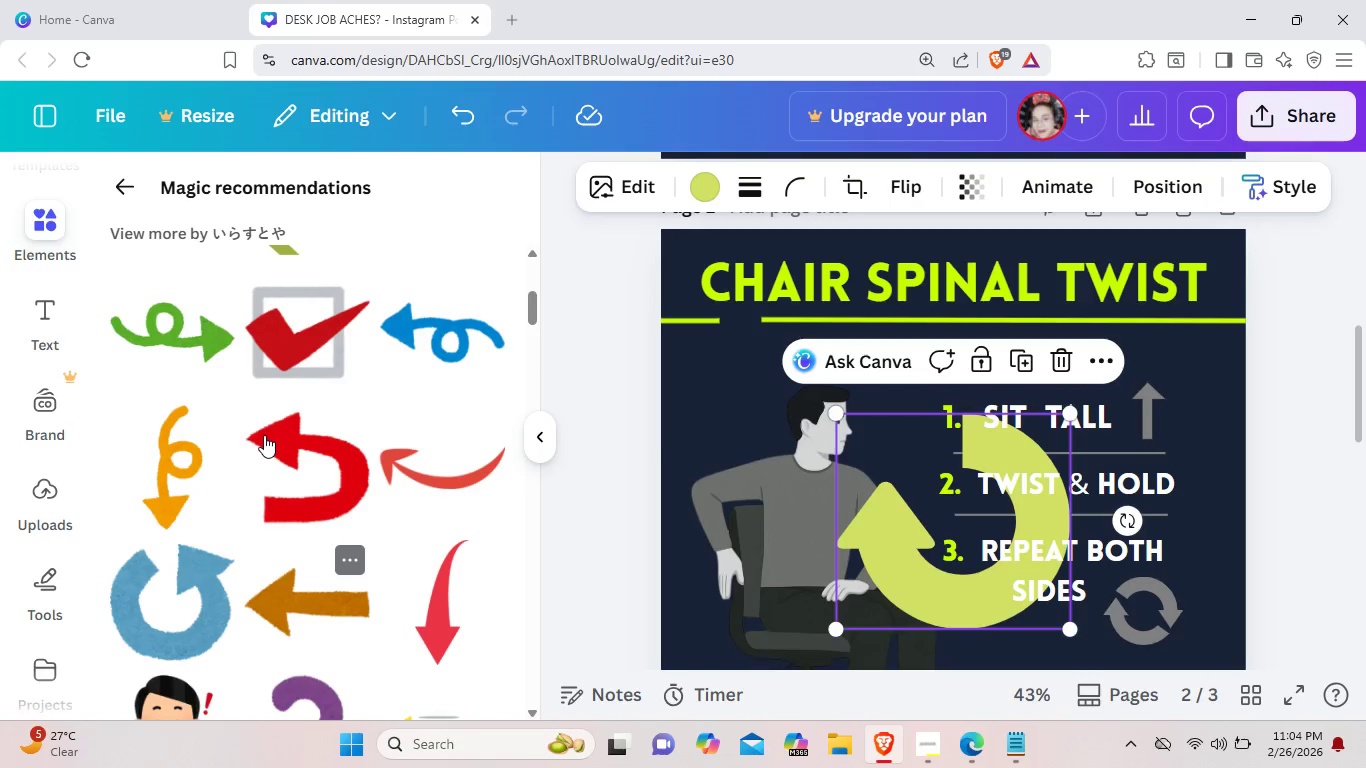 
scroll: coordinate [264, 435], scroll_direction: none, amount: 0.0
 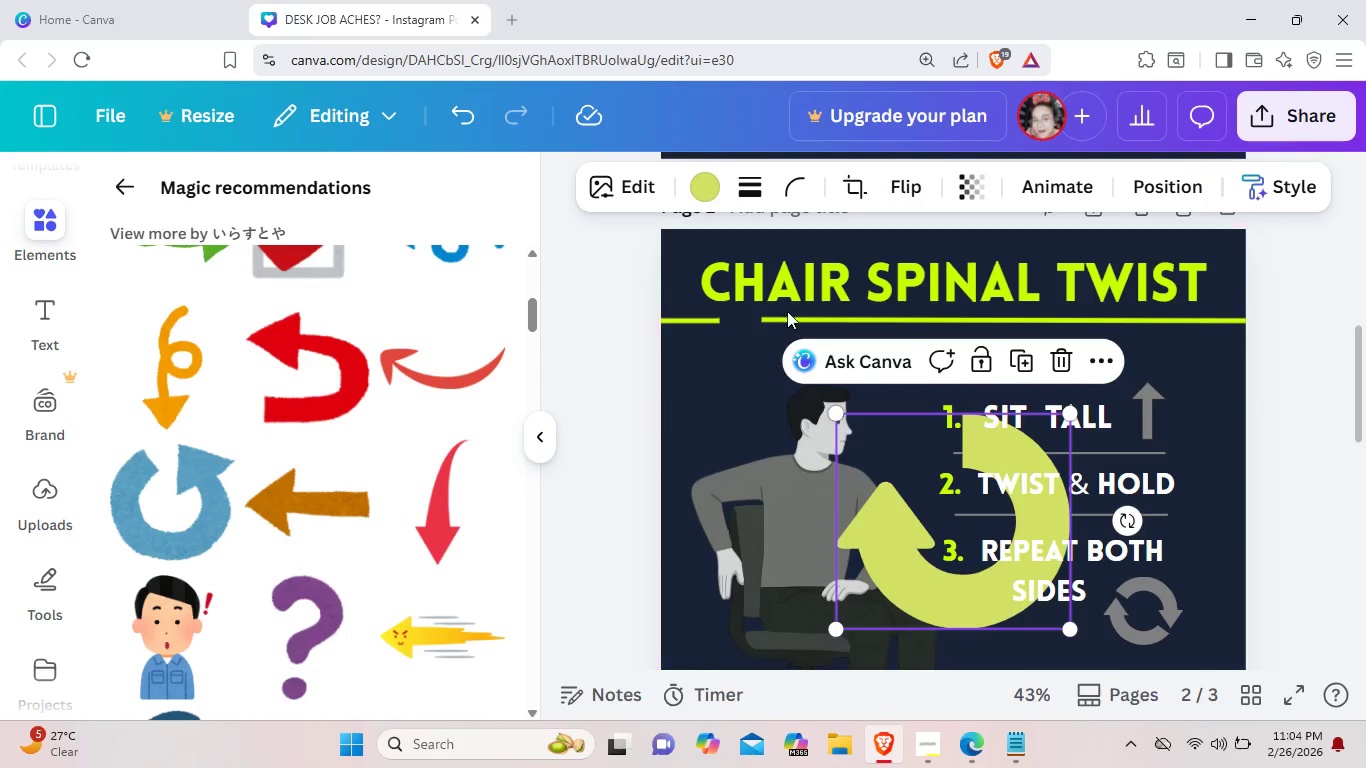 
left_click([706, 186])
 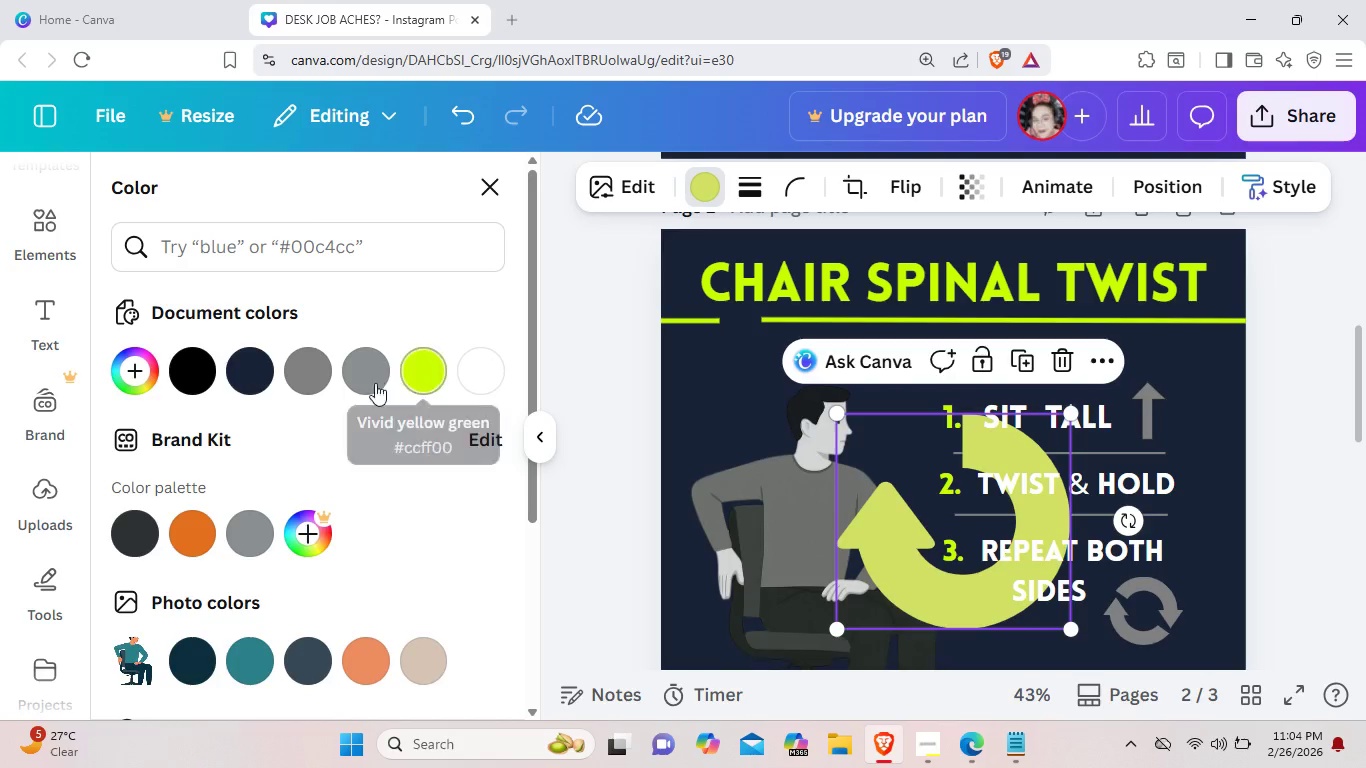 
left_click([318, 378])
 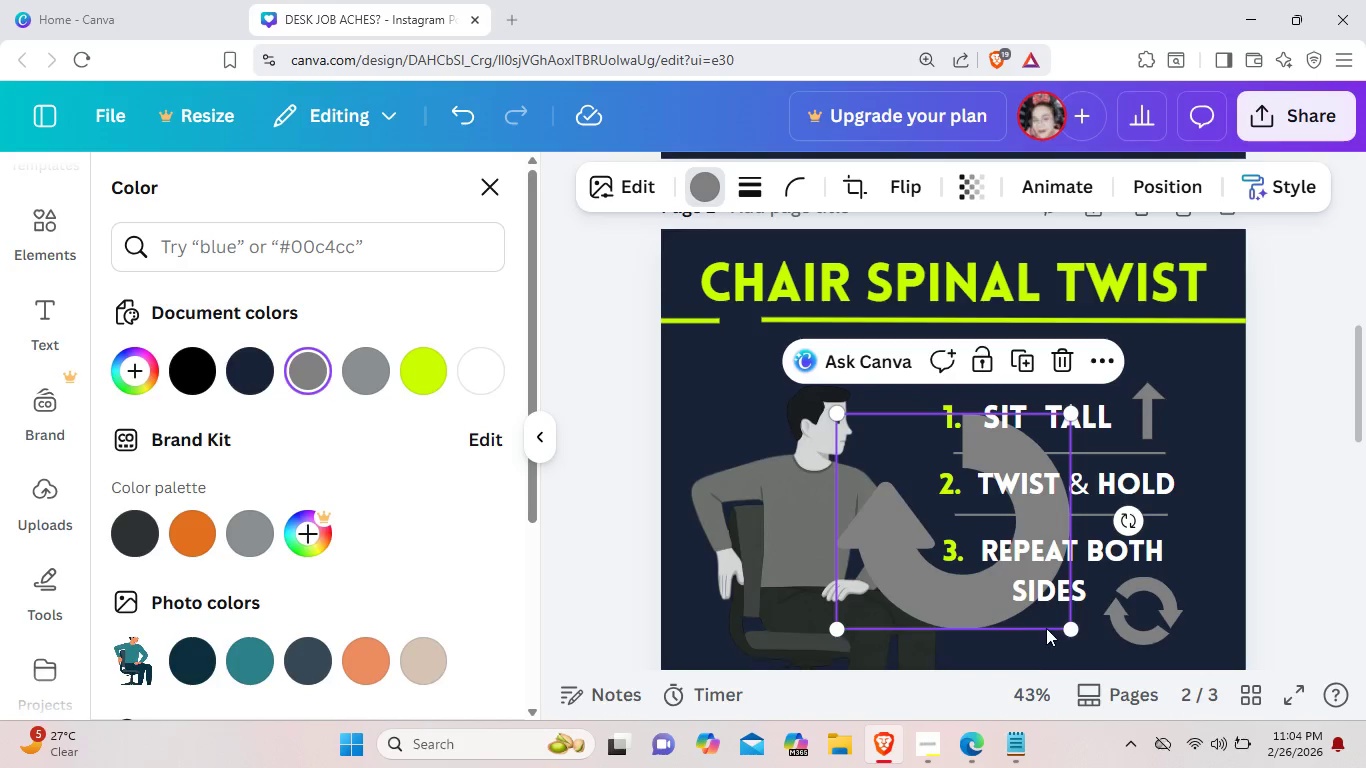 
left_click_drag(start_coordinate=[1076, 635], to_coordinate=[944, 504])
 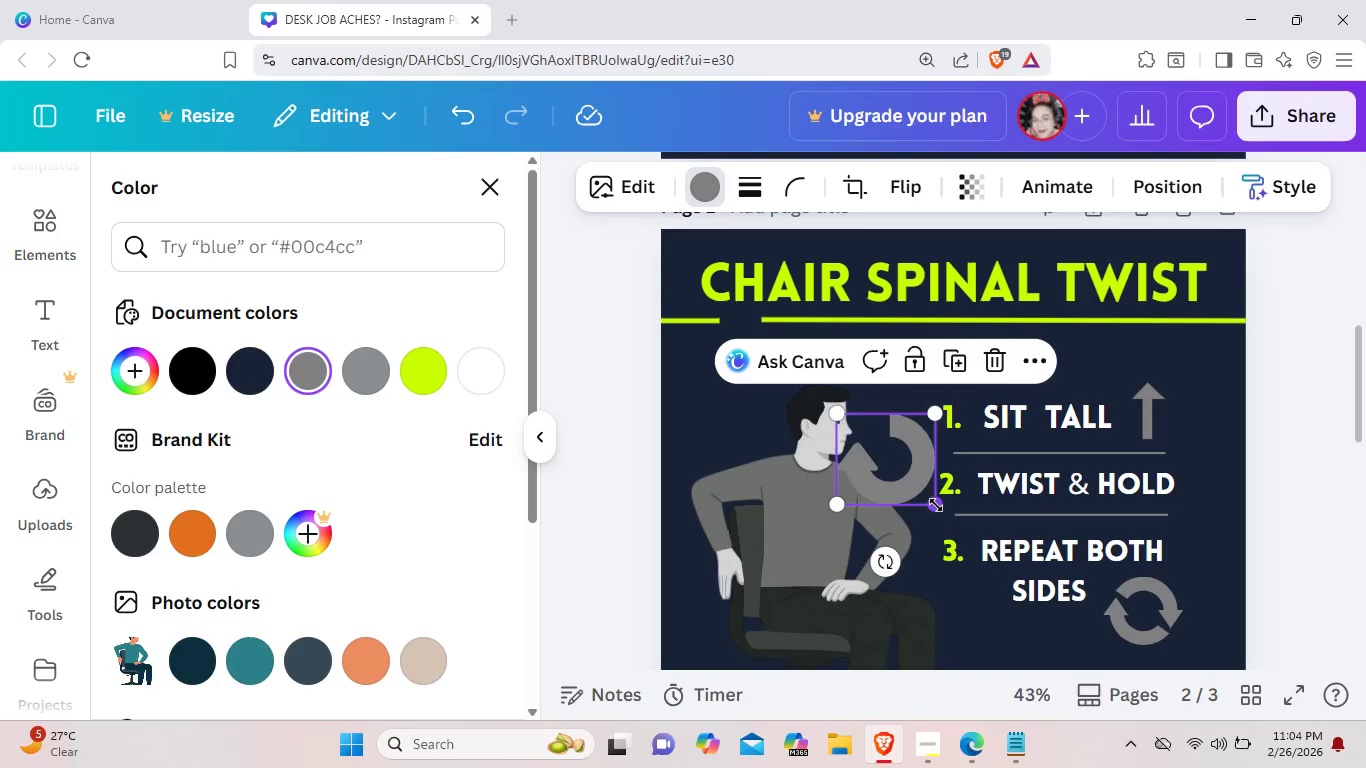 
left_click_drag(start_coordinate=[936, 505], to_coordinate=[915, 477])
 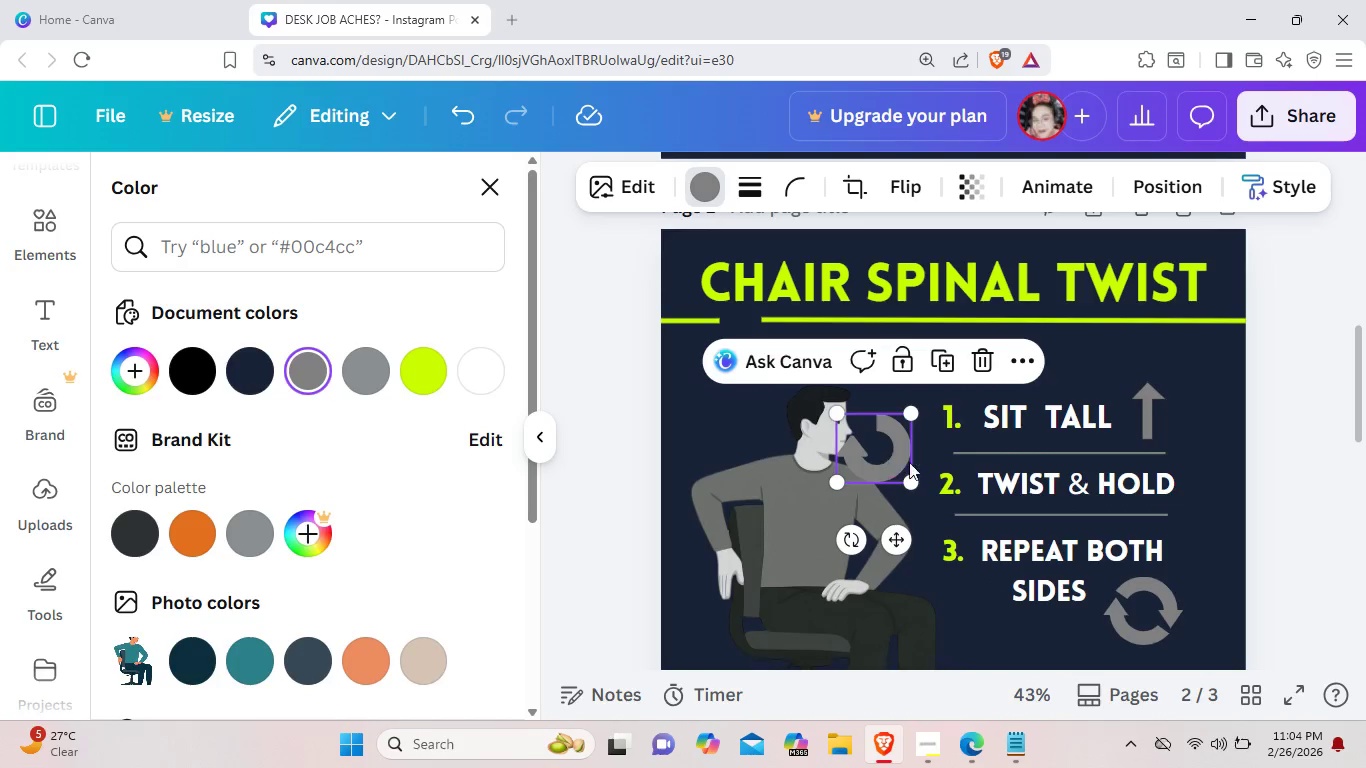 
left_click_drag(start_coordinate=[878, 455], to_coordinate=[1199, 512])
 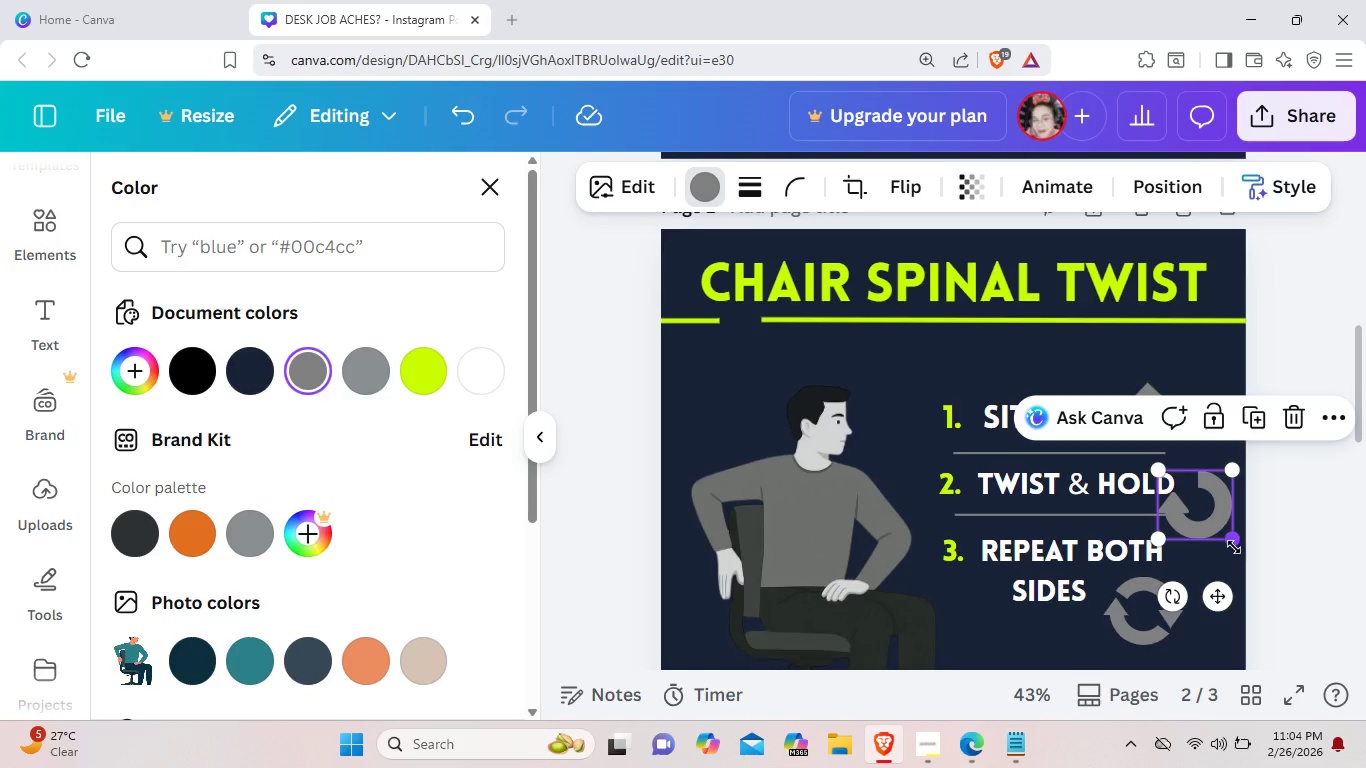 
left_click_drag(start_coordinate=[1233, 547], to_coordinate=[1222, 537])
 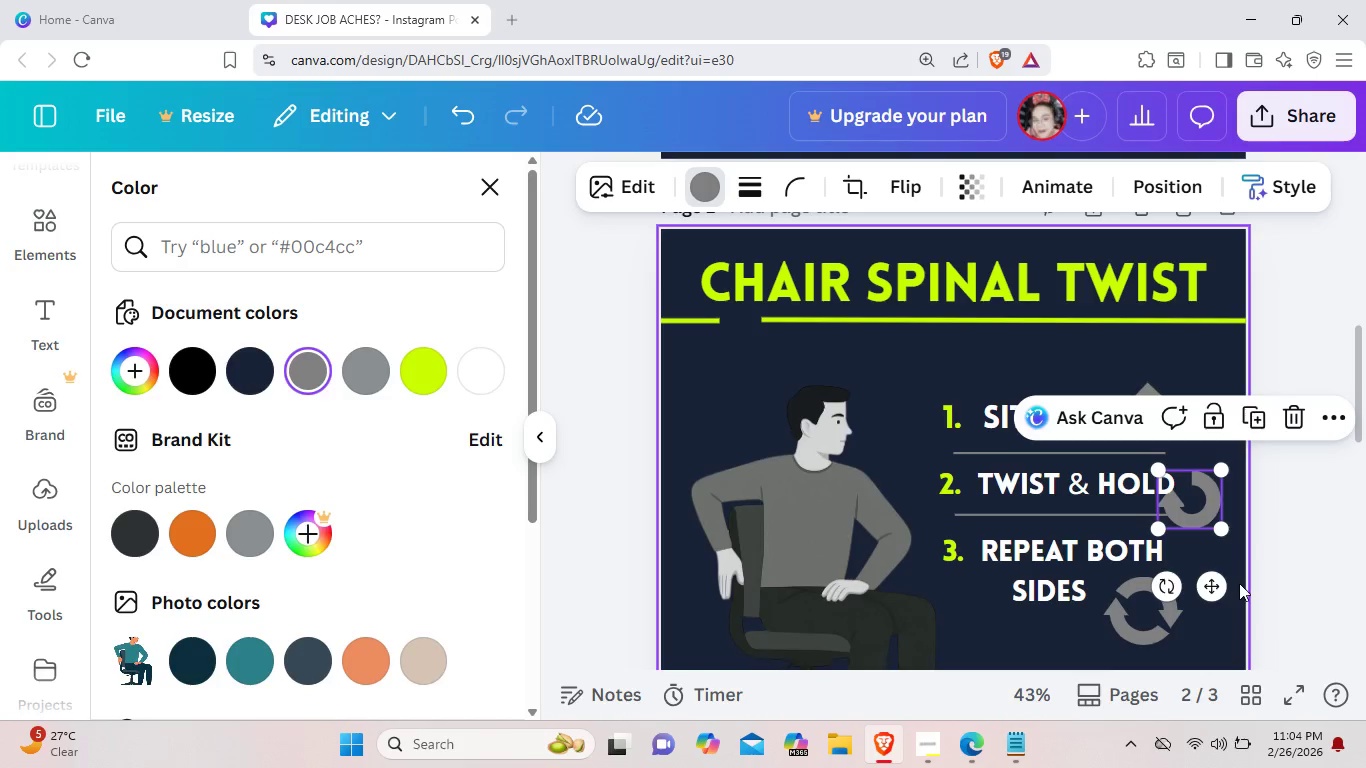 
left_click([1239, 583])
 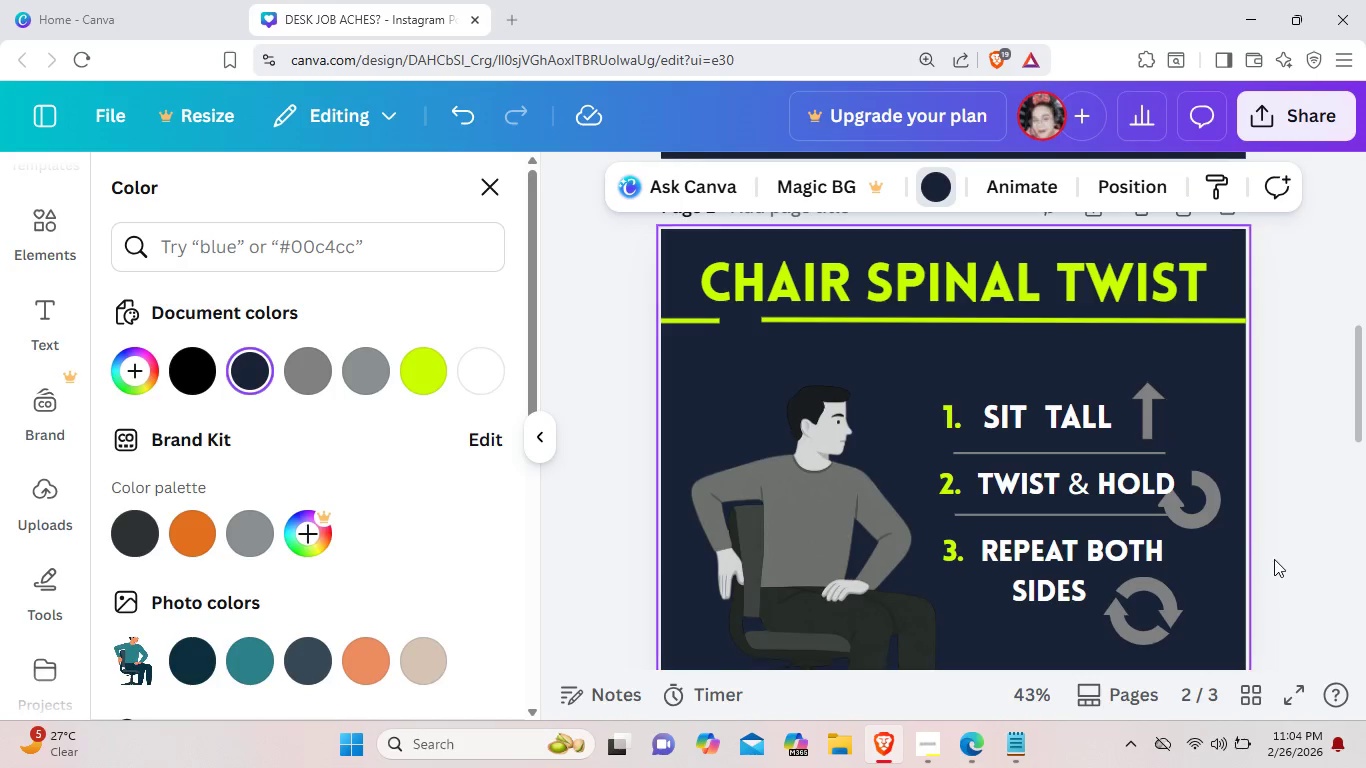 
left_click([1276, 559])
 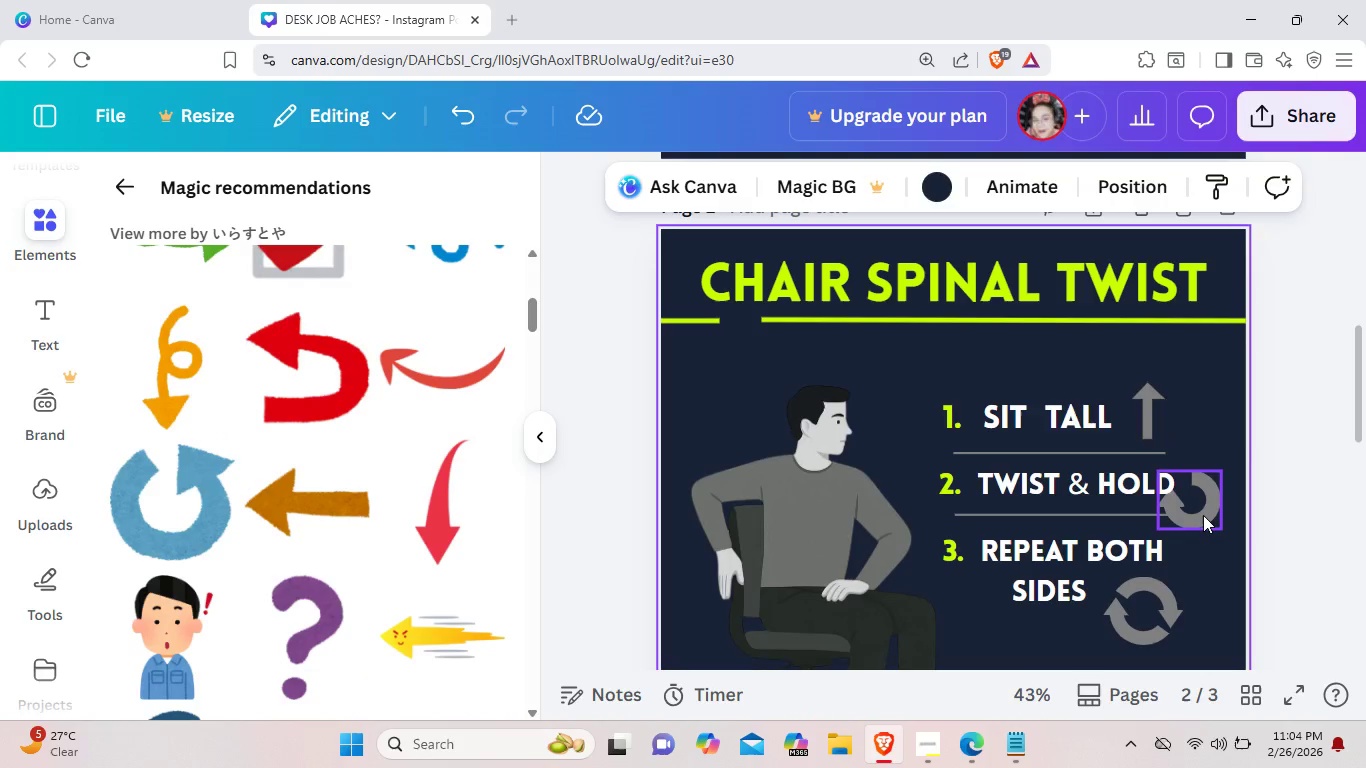 
left_click_drag(start_coordinate=[1203, 515], to_coordinate=[1208, 526])
 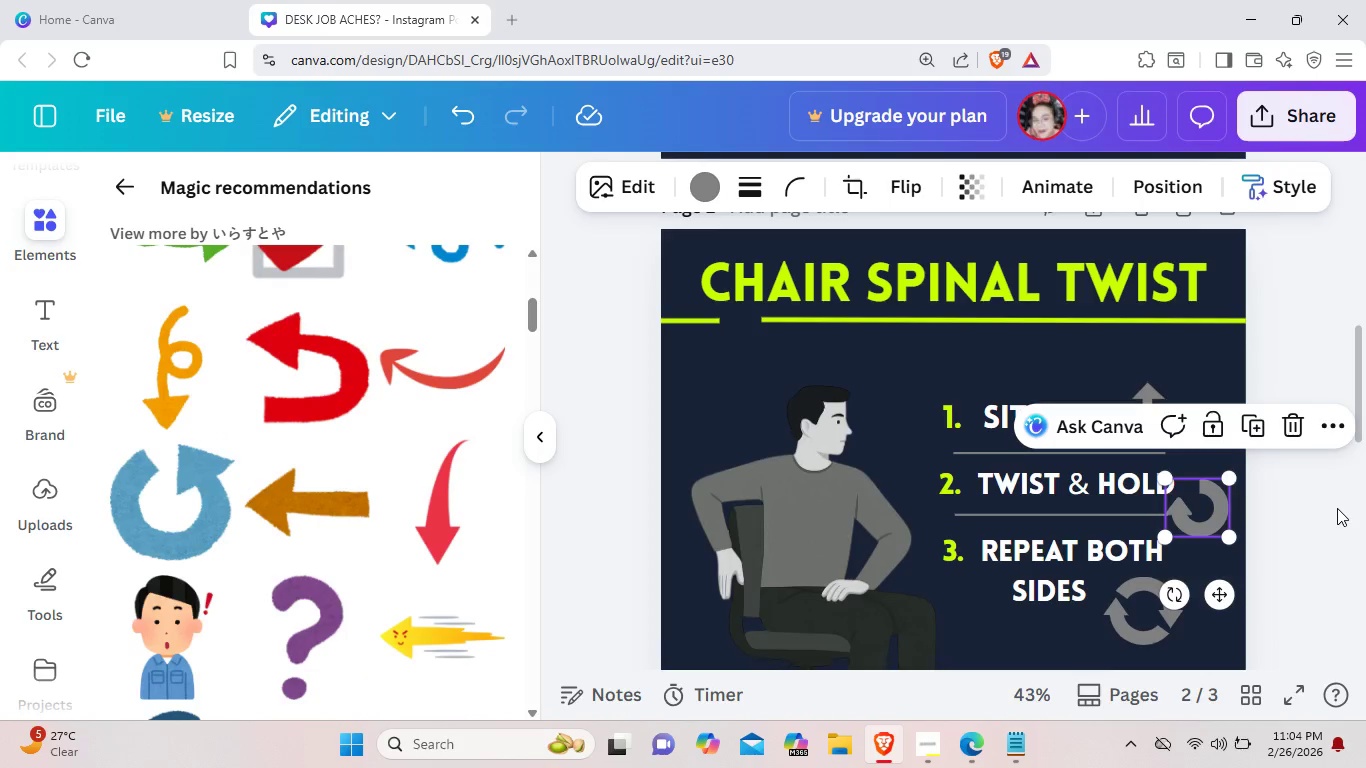 
left_click([1337, 508])
 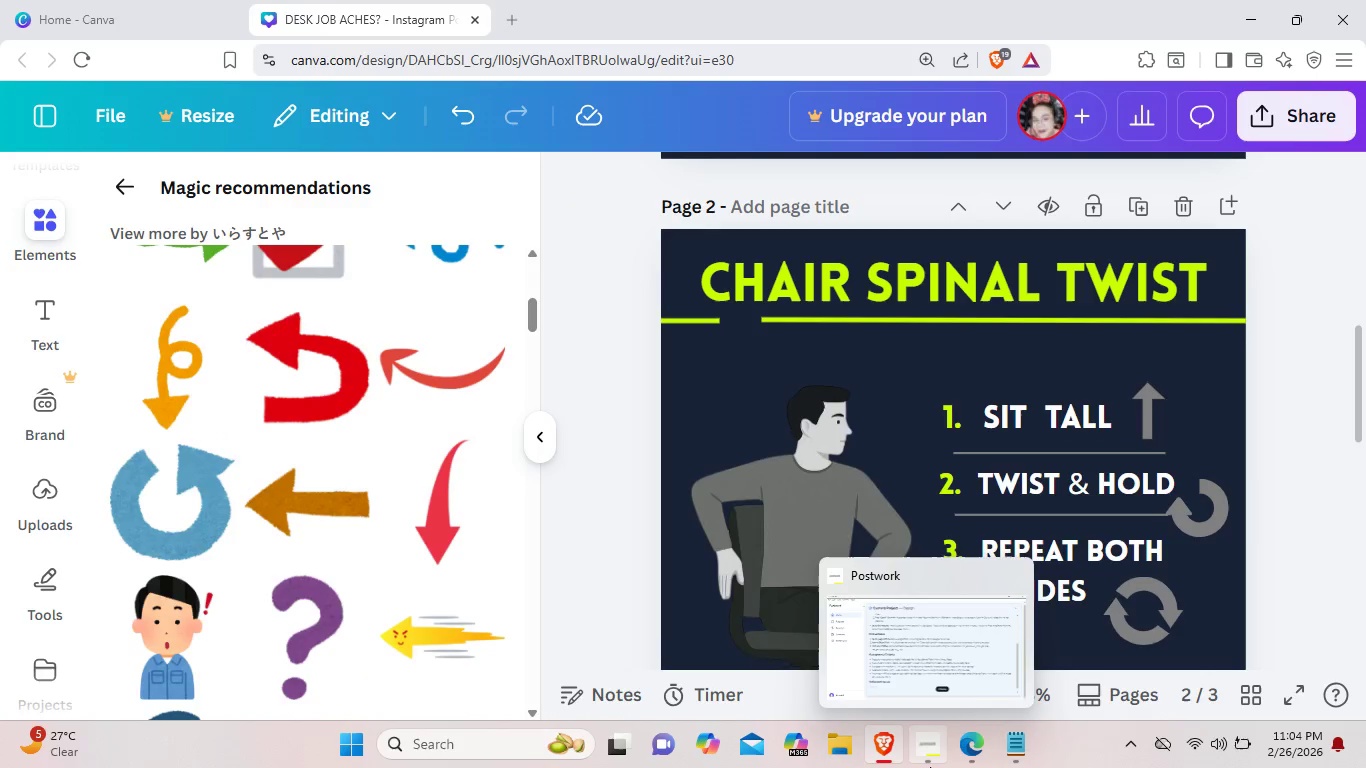 
left_click([929, 747])